 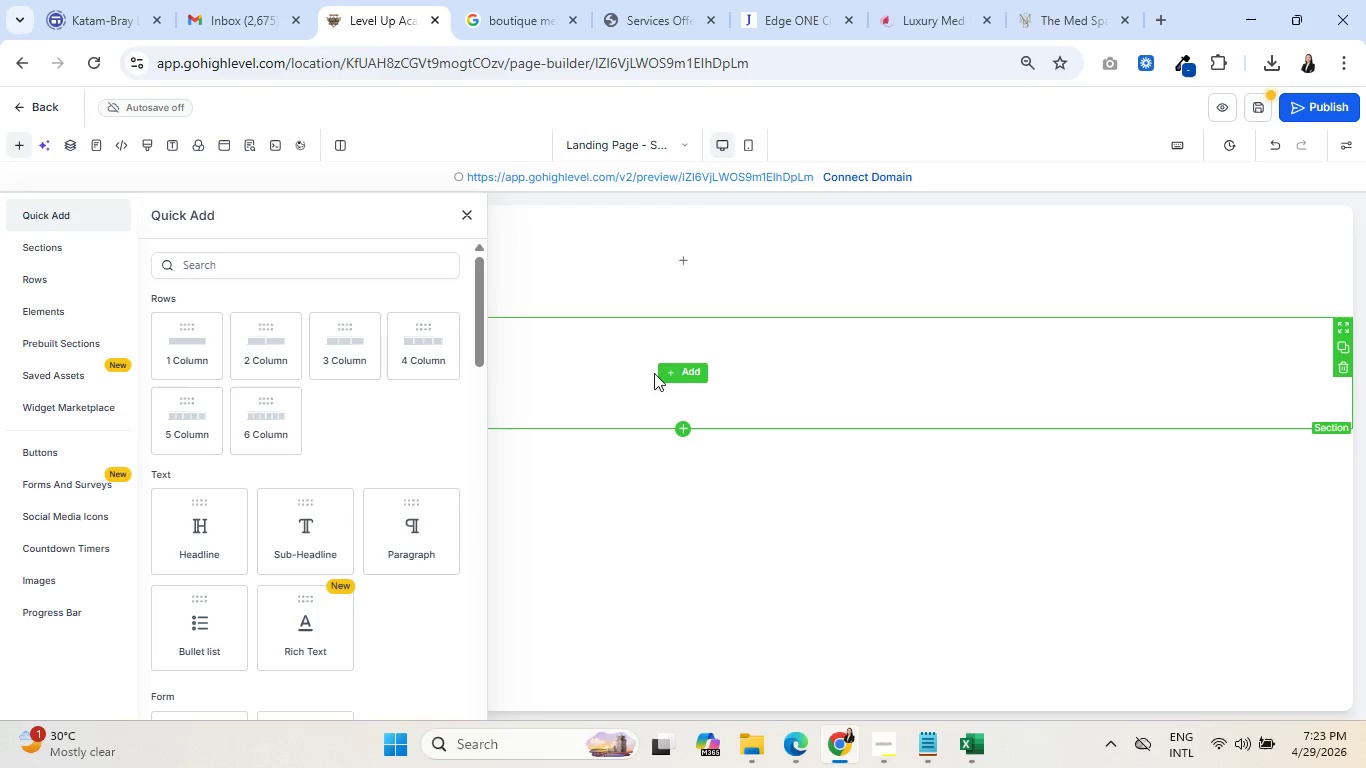 
left_click([271, 355])
 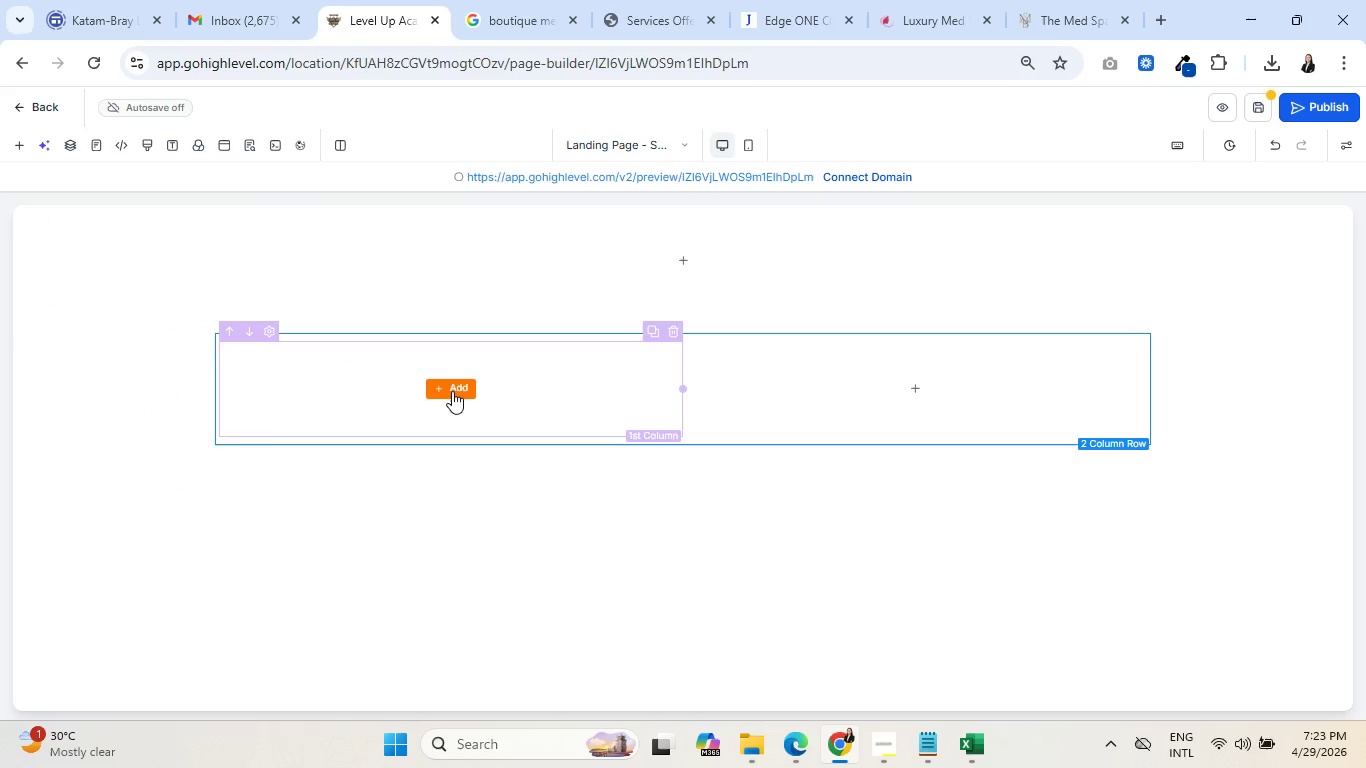 
left_click([461, 384])
 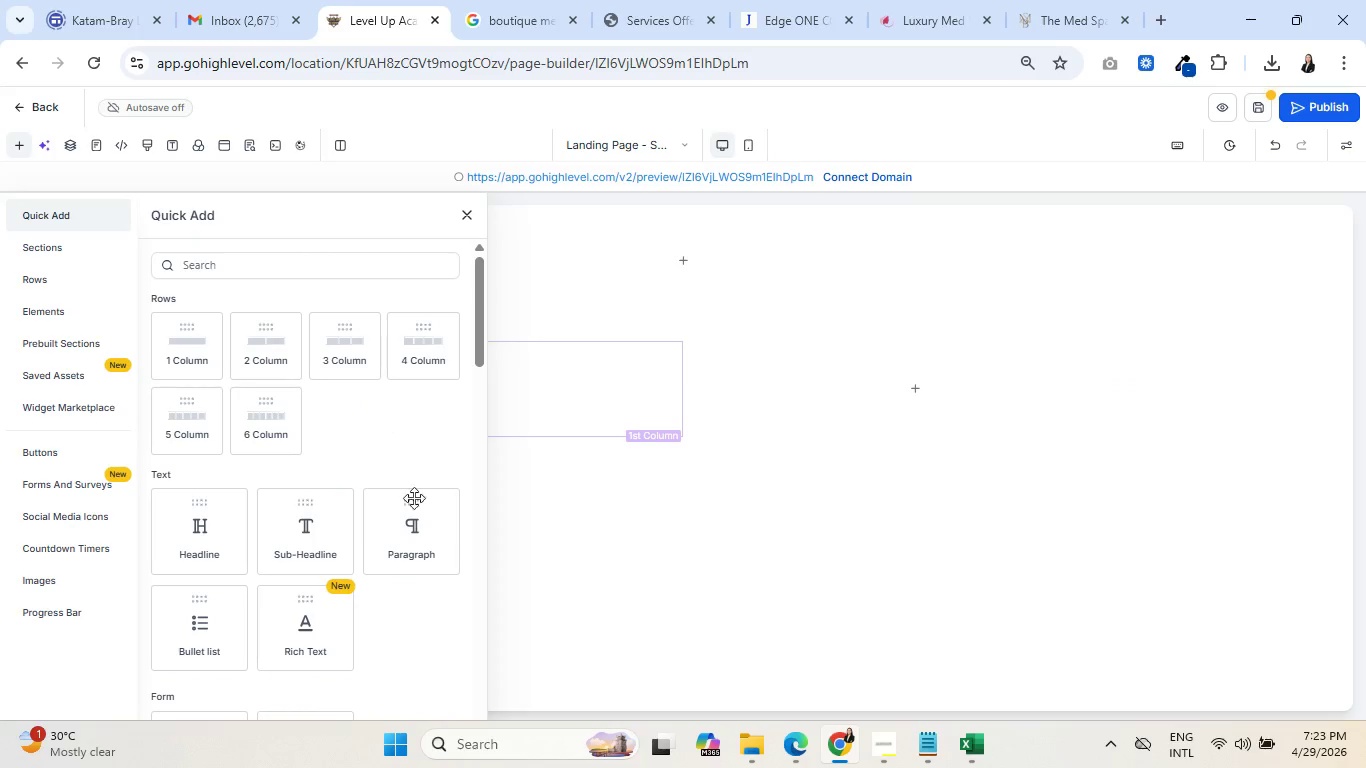 
left_click([417, 511])
 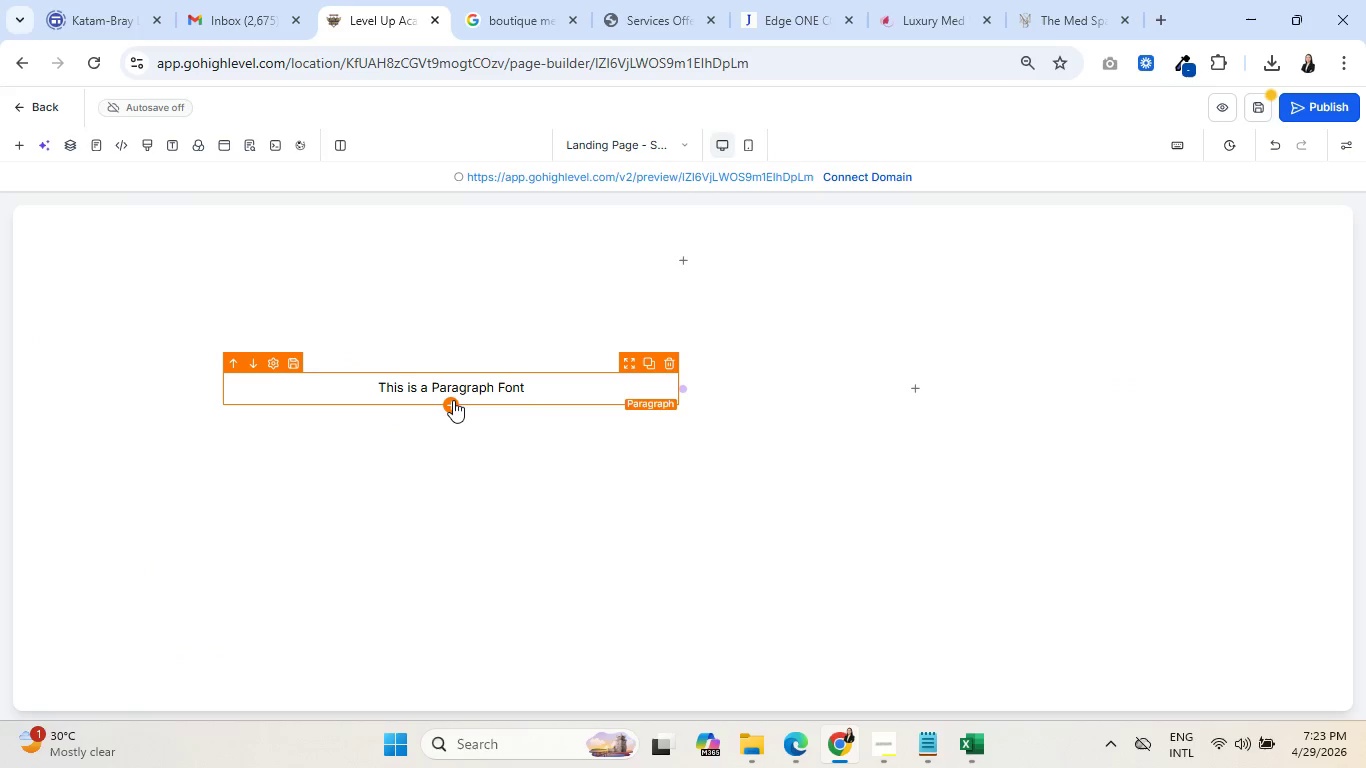 
left_click([446, 400])
 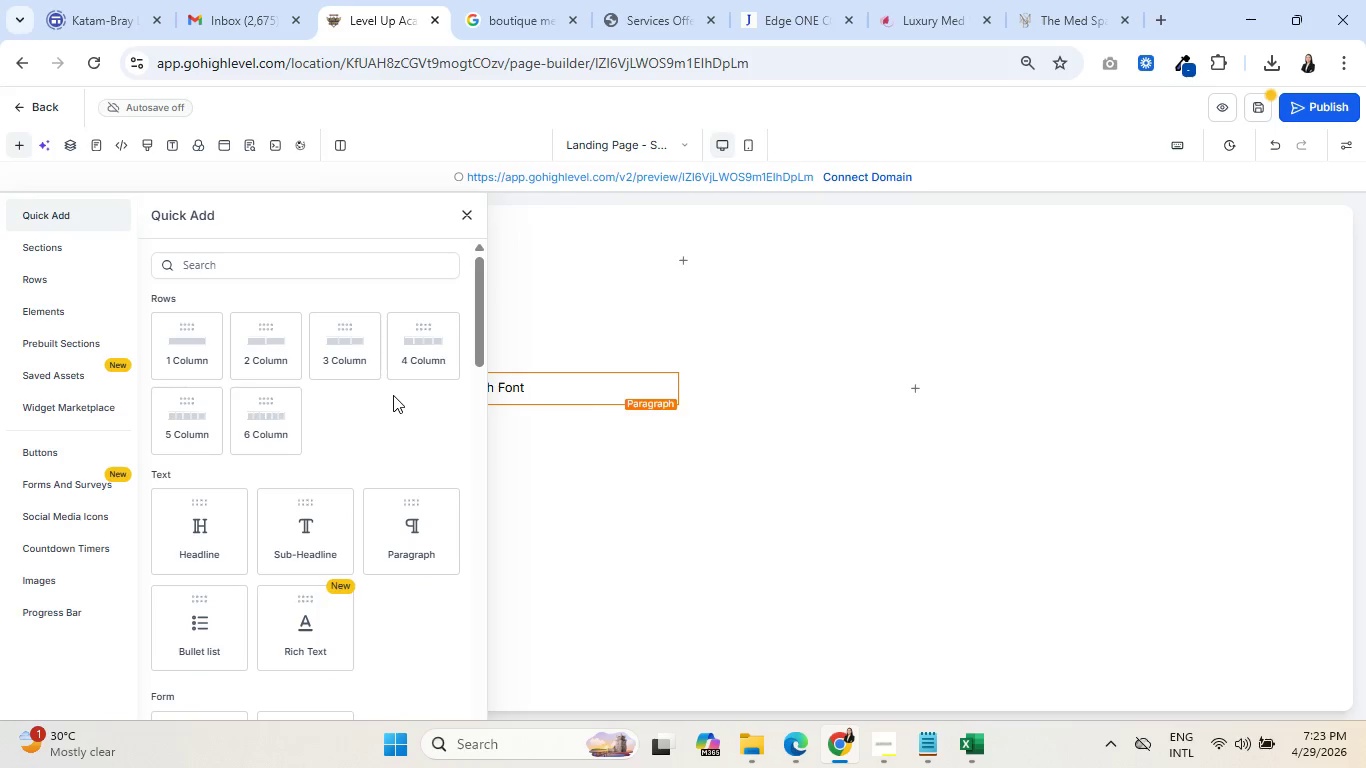 
wait(7.64)
 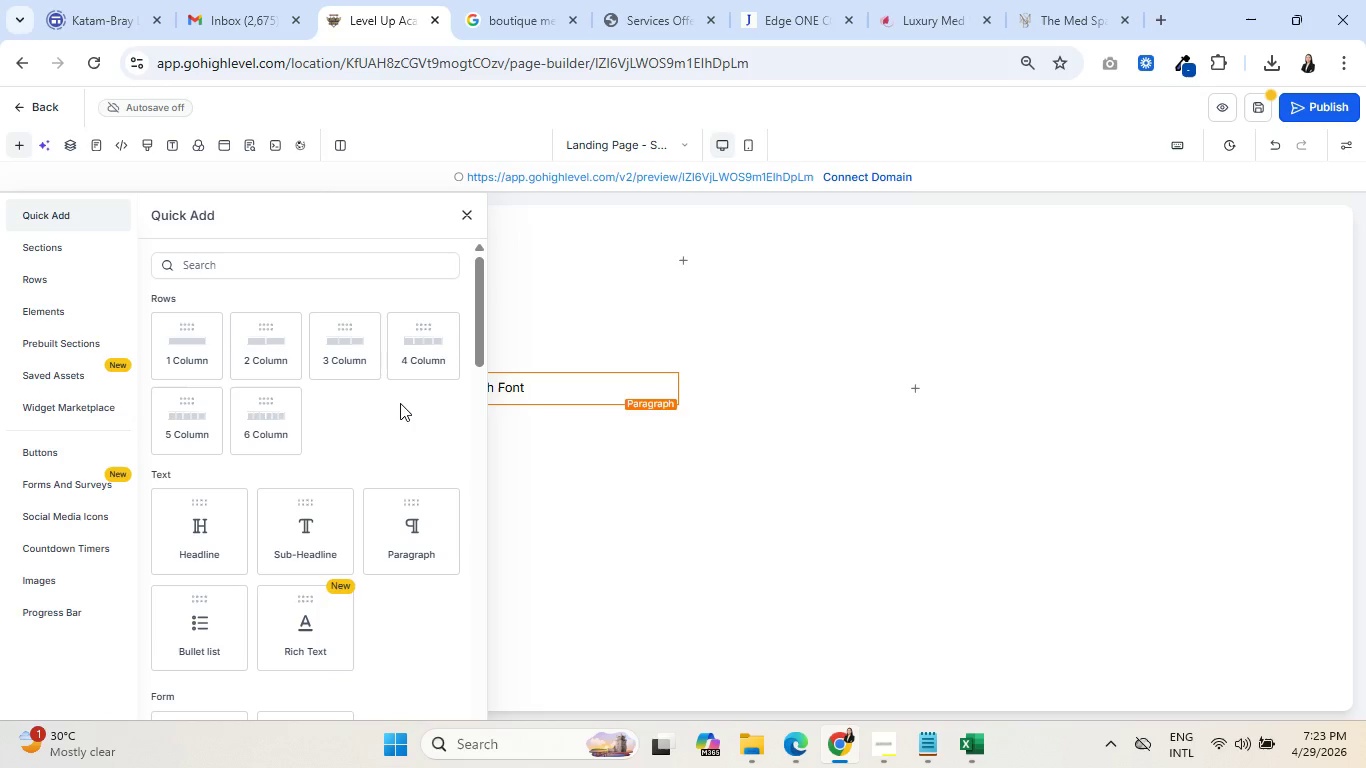 
left_click([193, 539])
 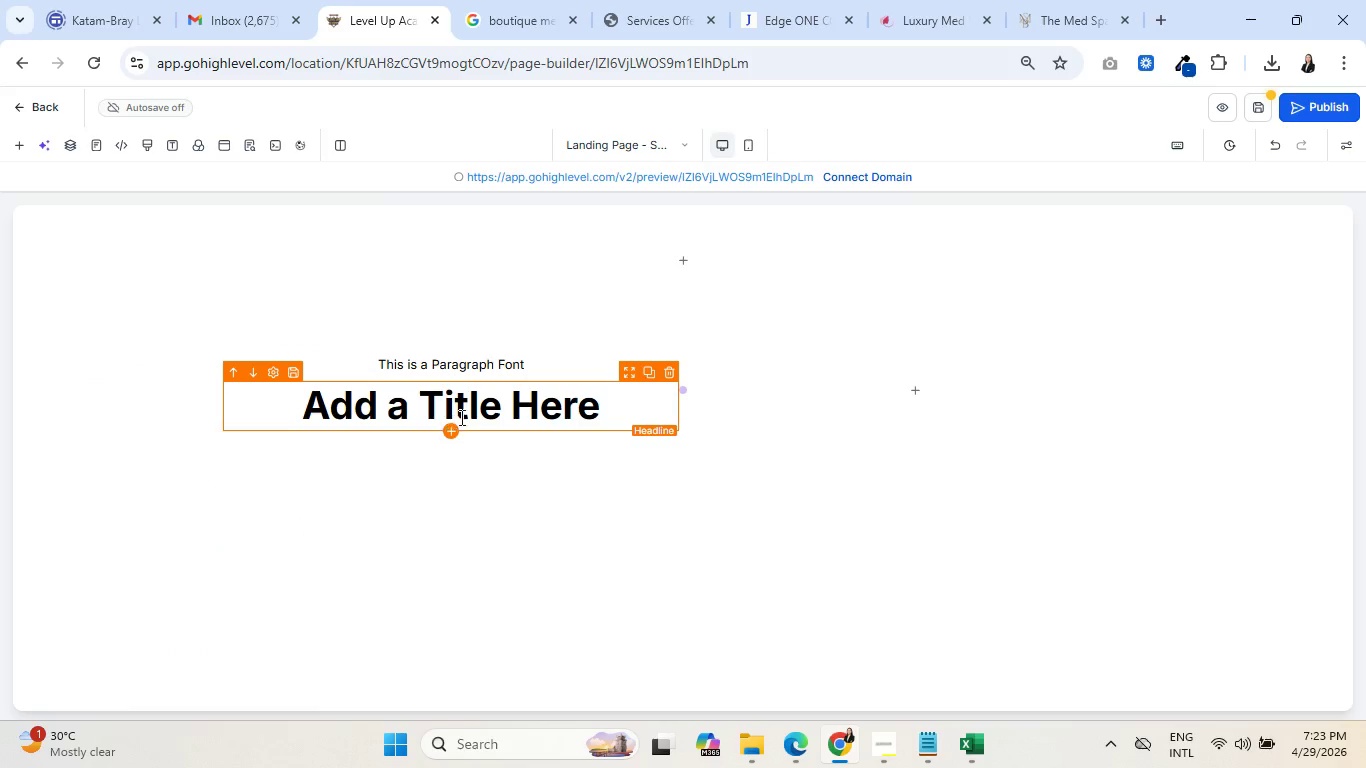 
left_click([445, 432])
 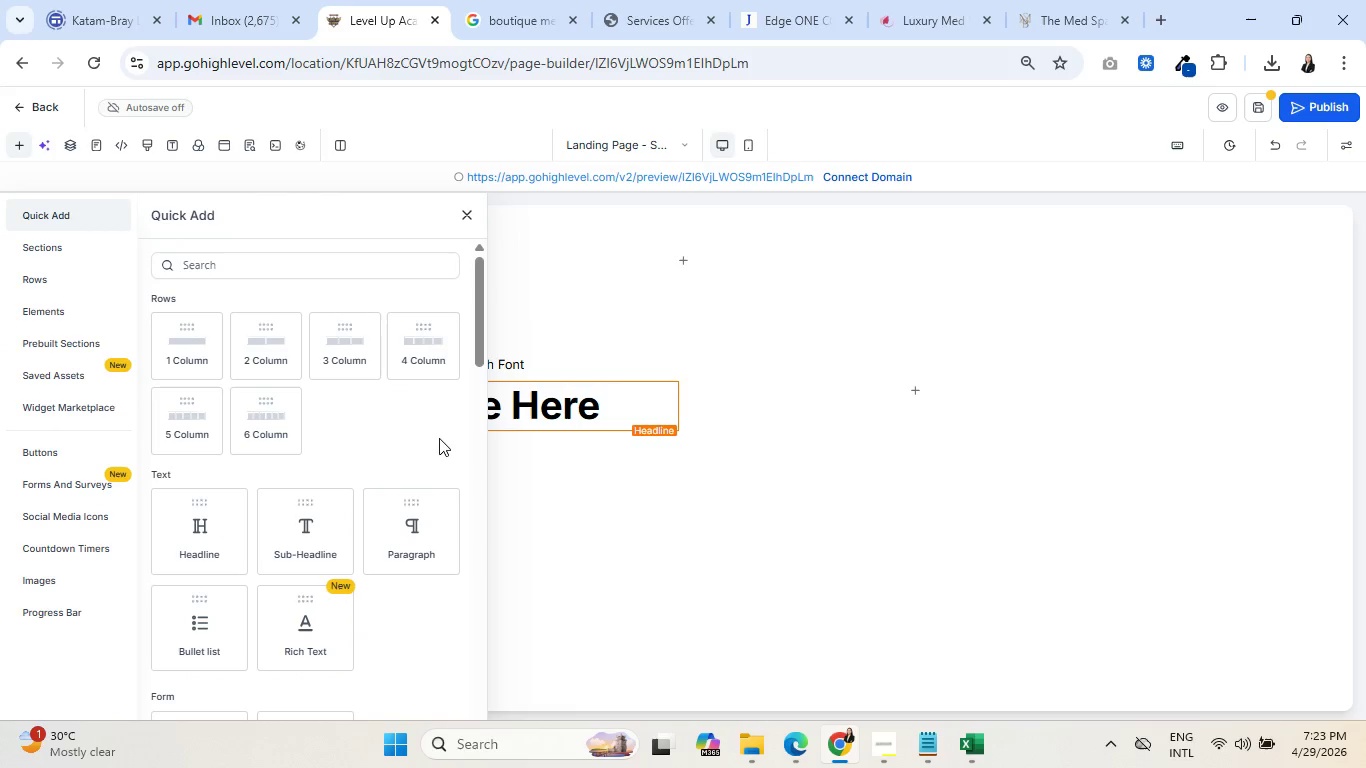 
left_click([401, 528])
 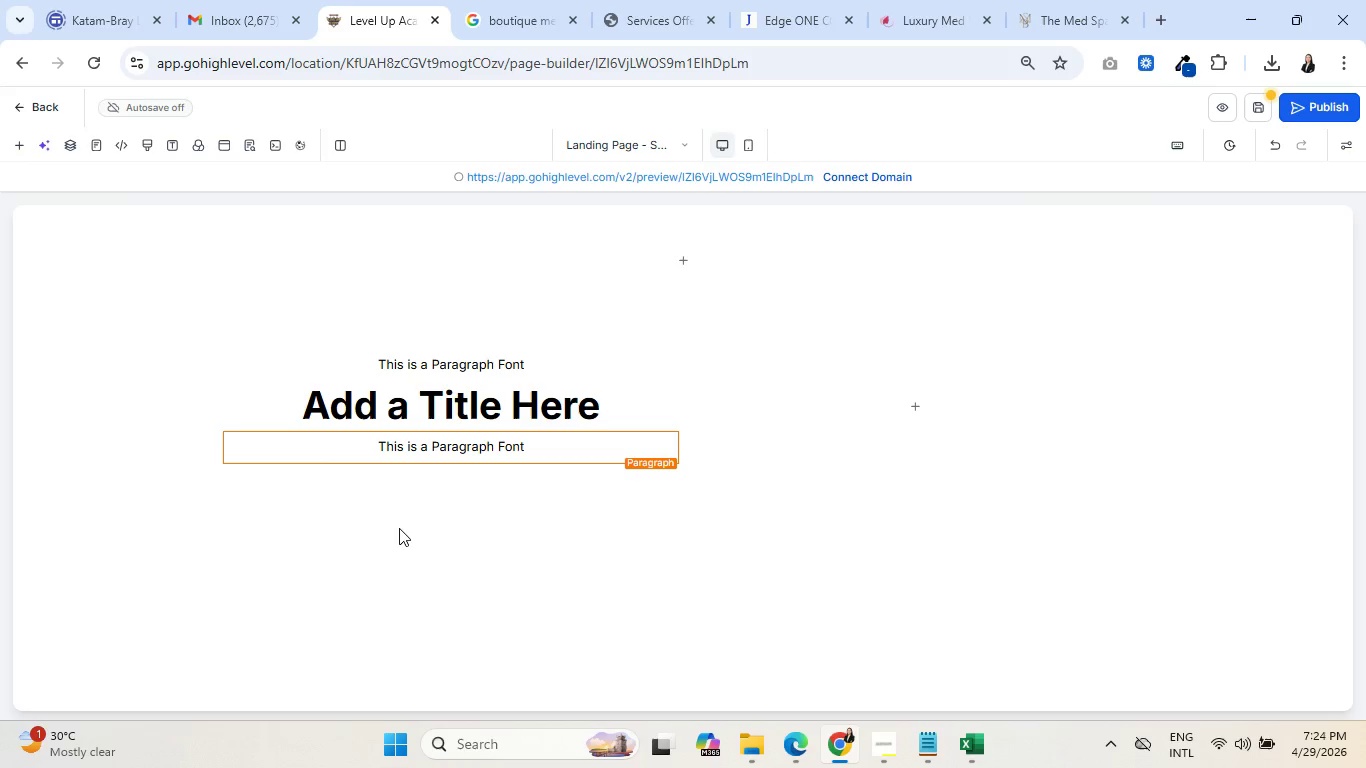 
wait(64.48)
 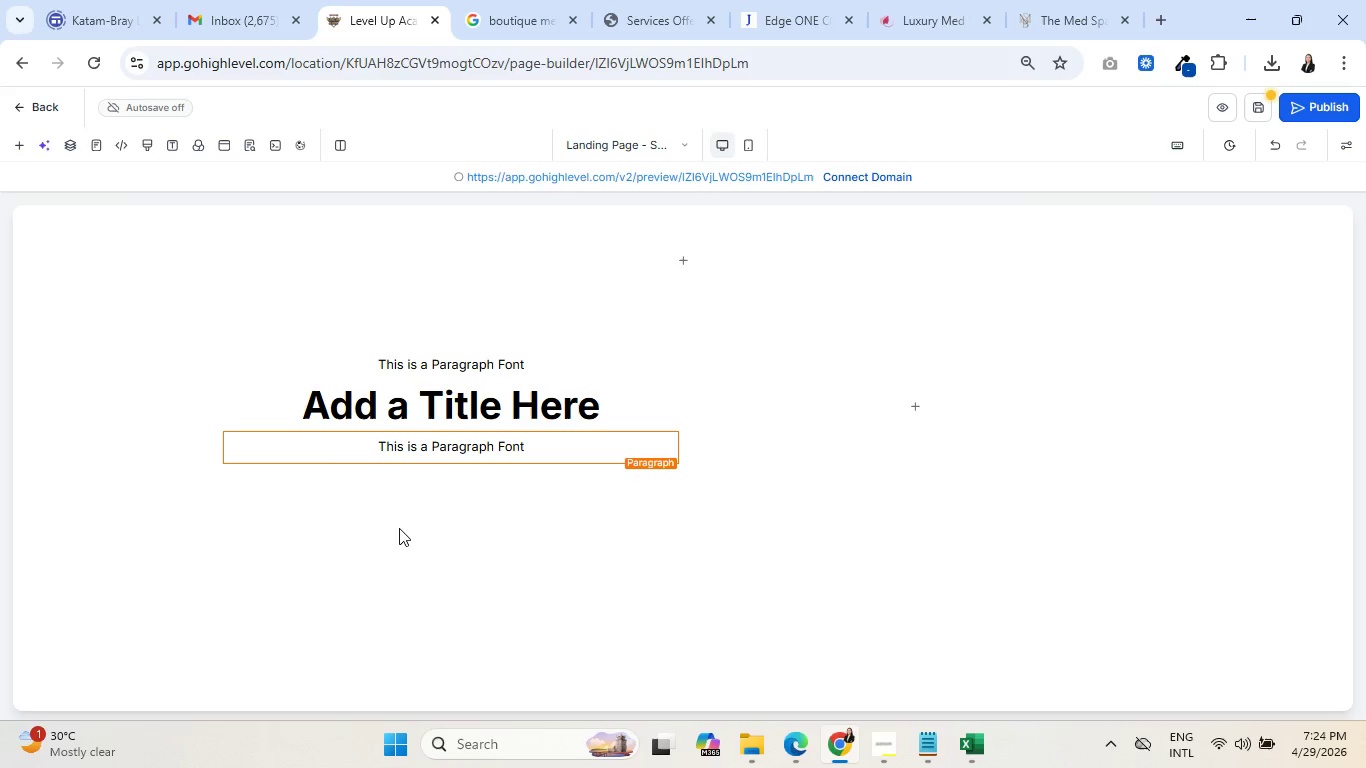 
left_click([19, 144])
 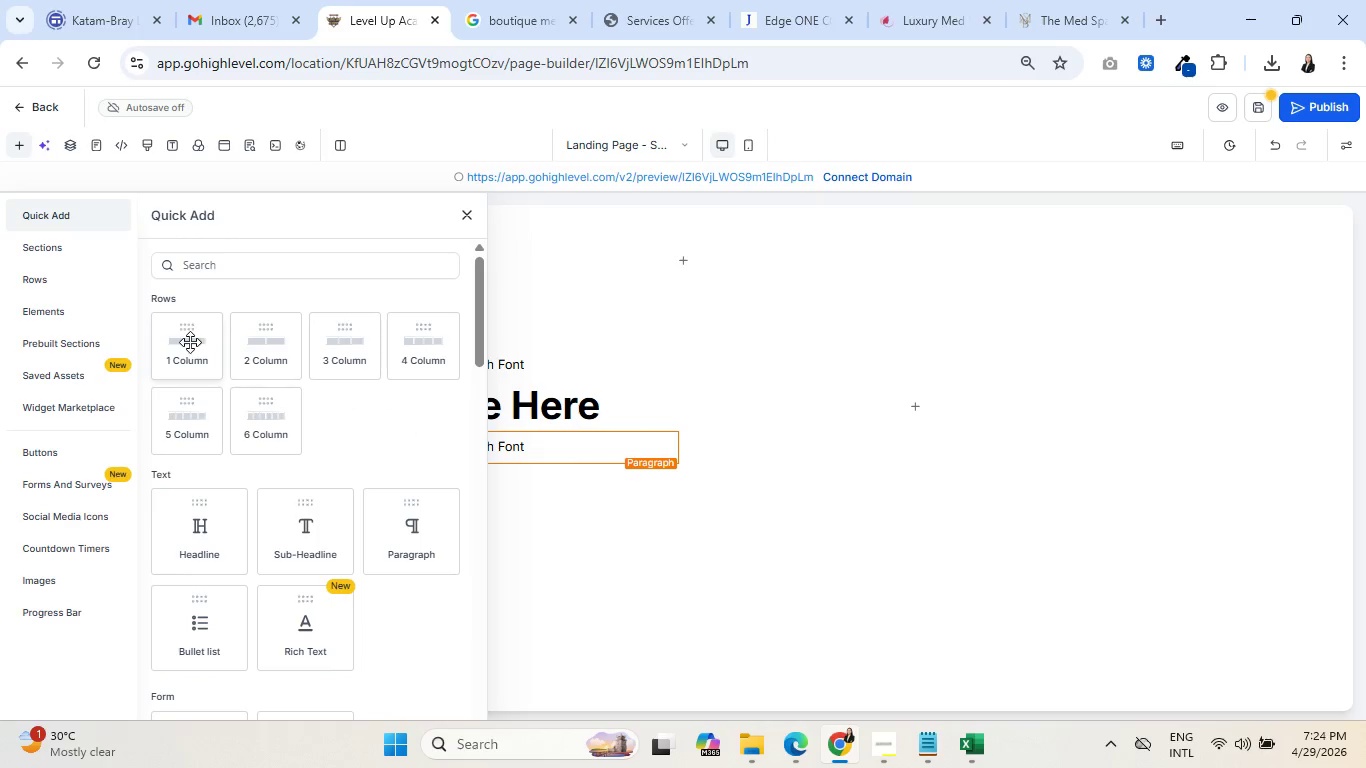 
left_click([64, 242])
 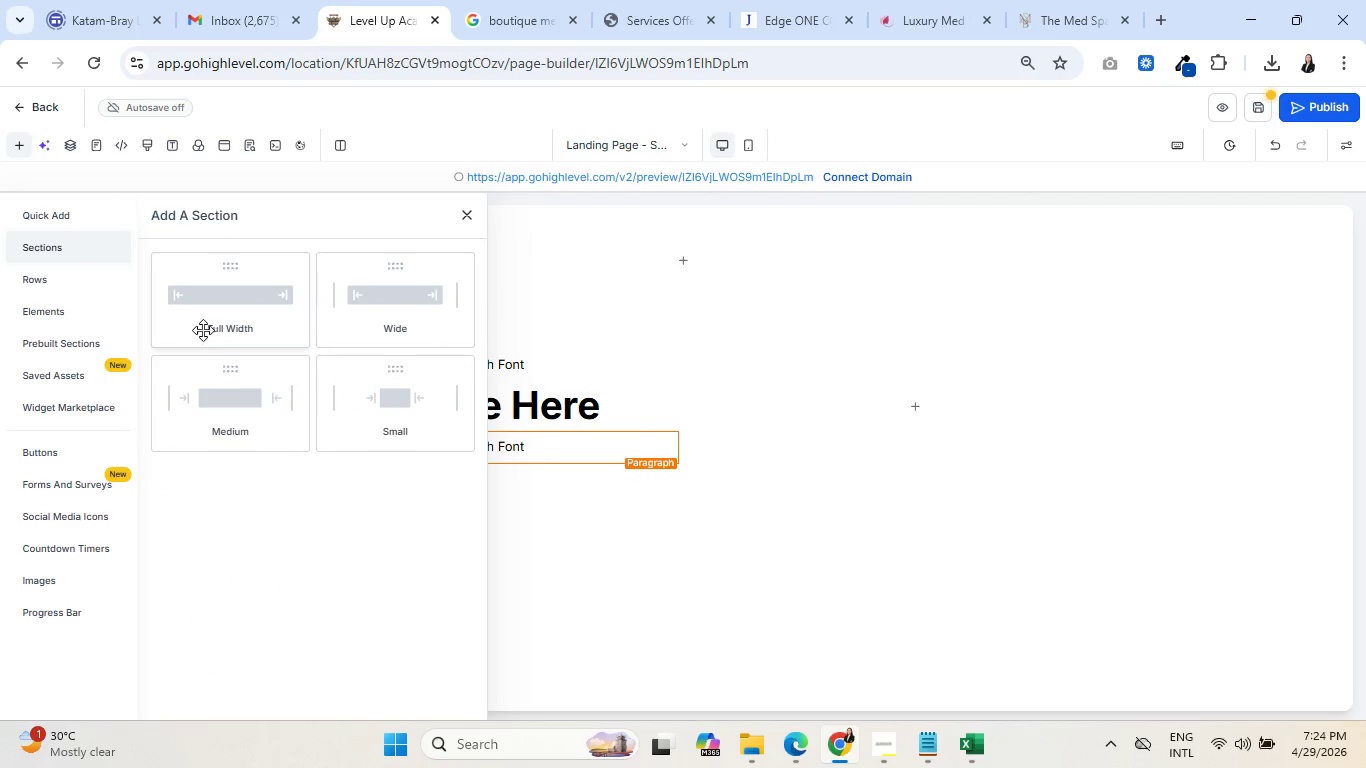 
left_click_drag(start_coordinate=[202, 312], to_coordinate=[643, 568])
 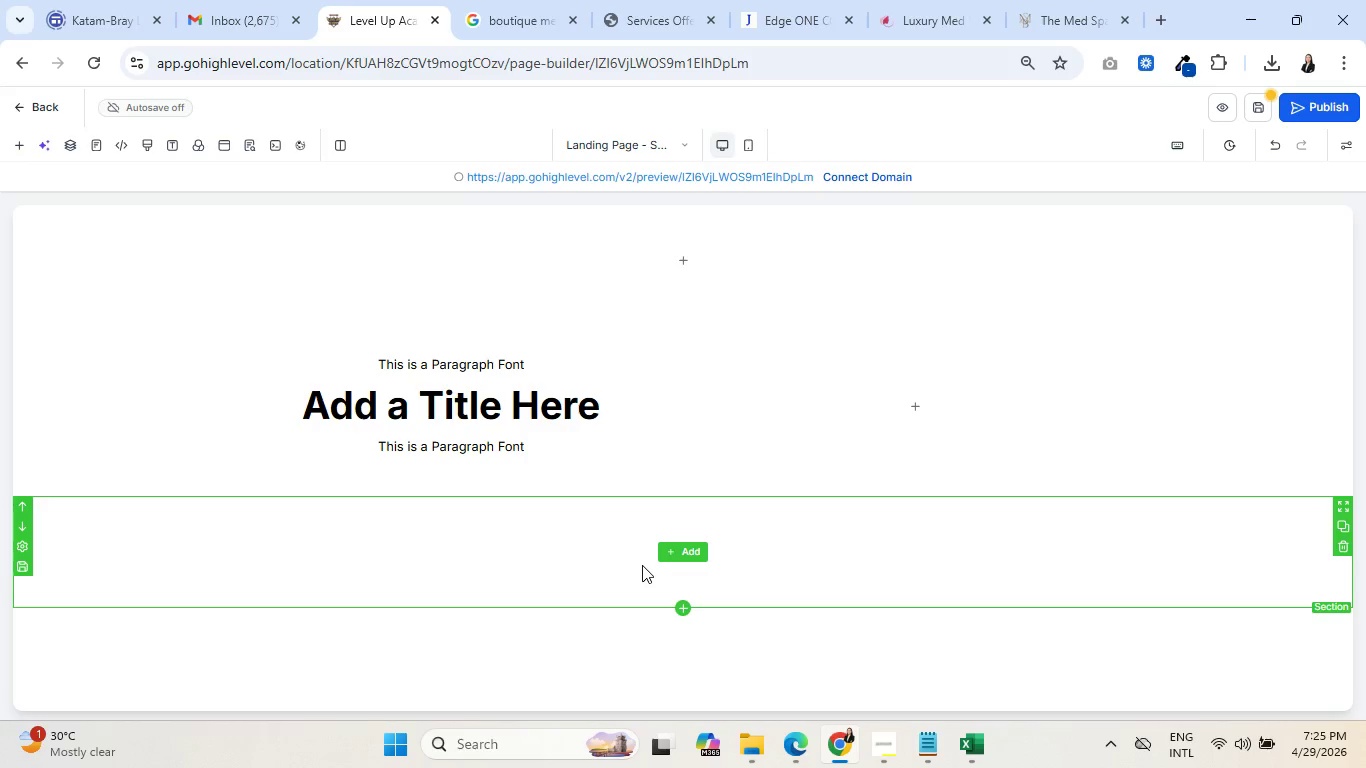 
wait(41.89)
 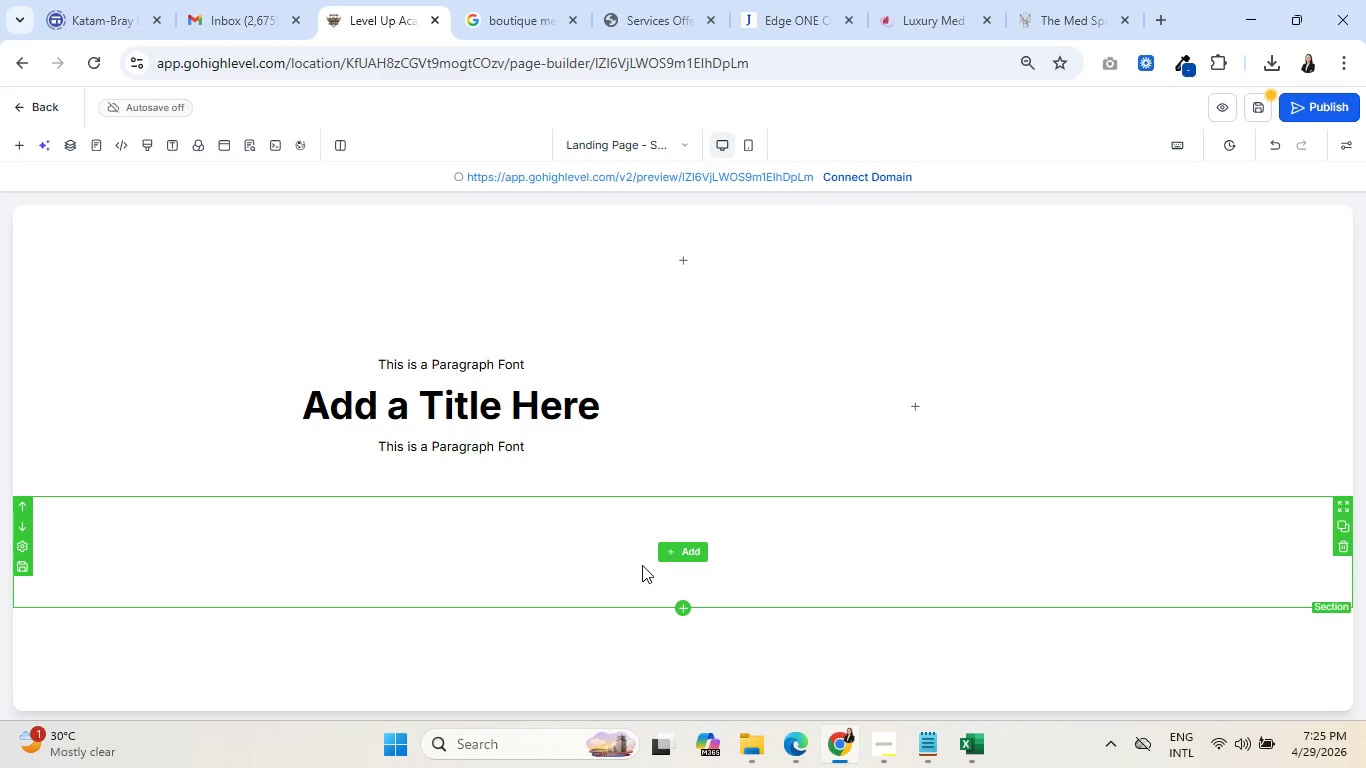 
scroll: coordinate [619, 505], scroll_direction: down, amount: 2.0
 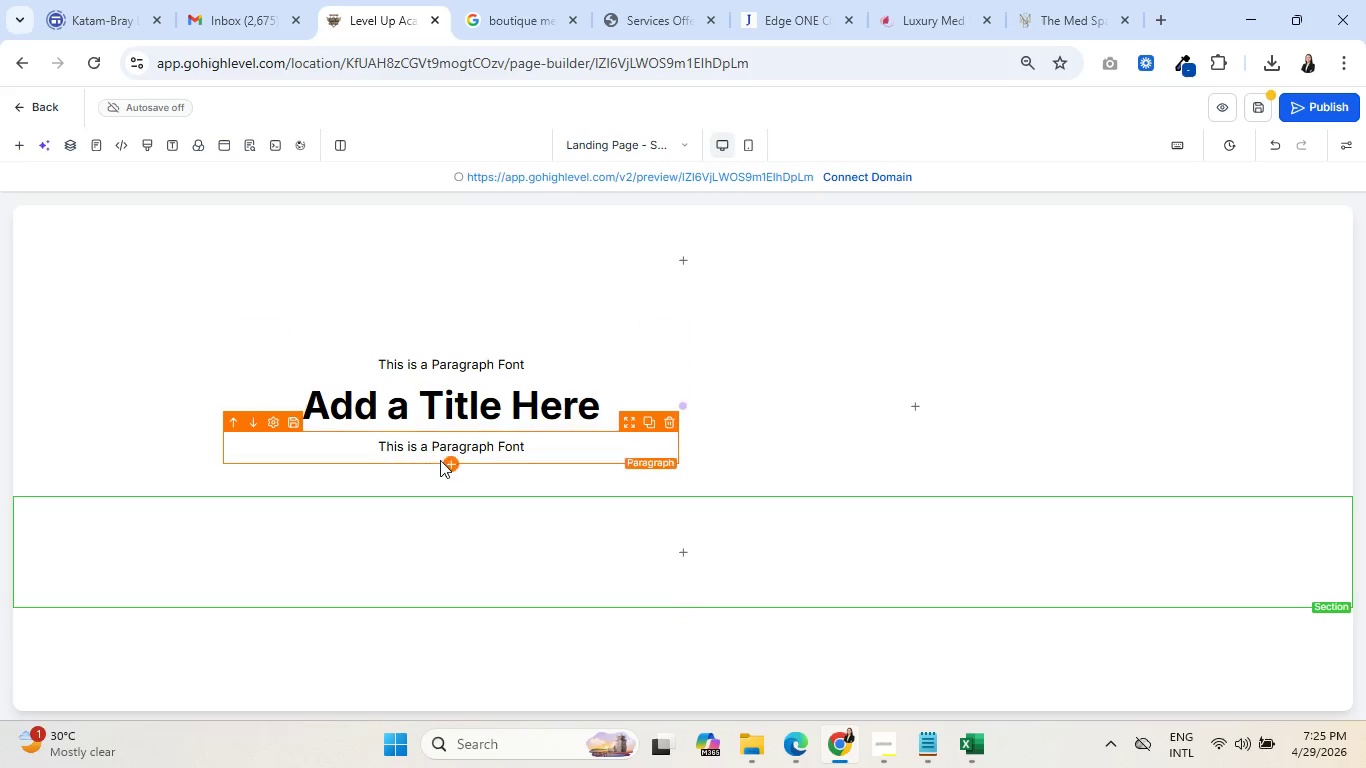 
wait(6.04)
 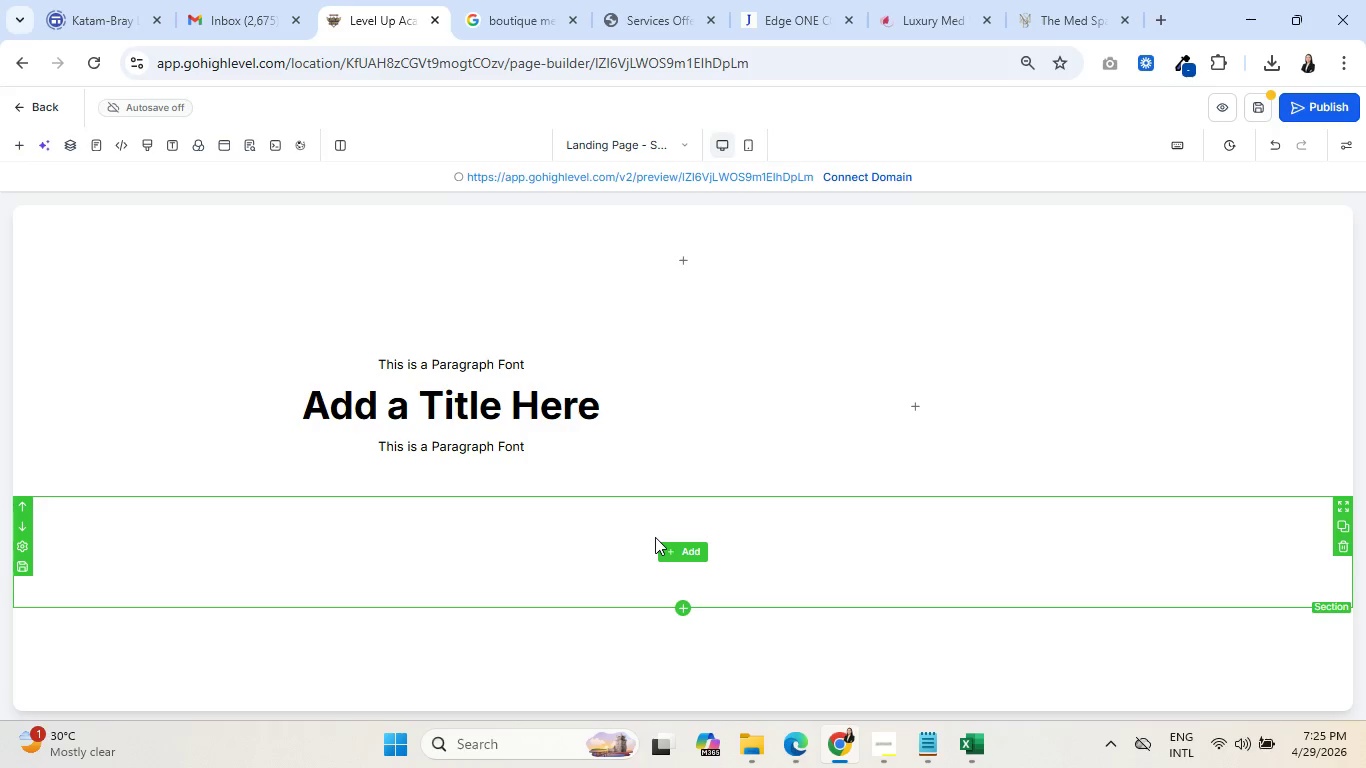 
left_click([453, 458])
 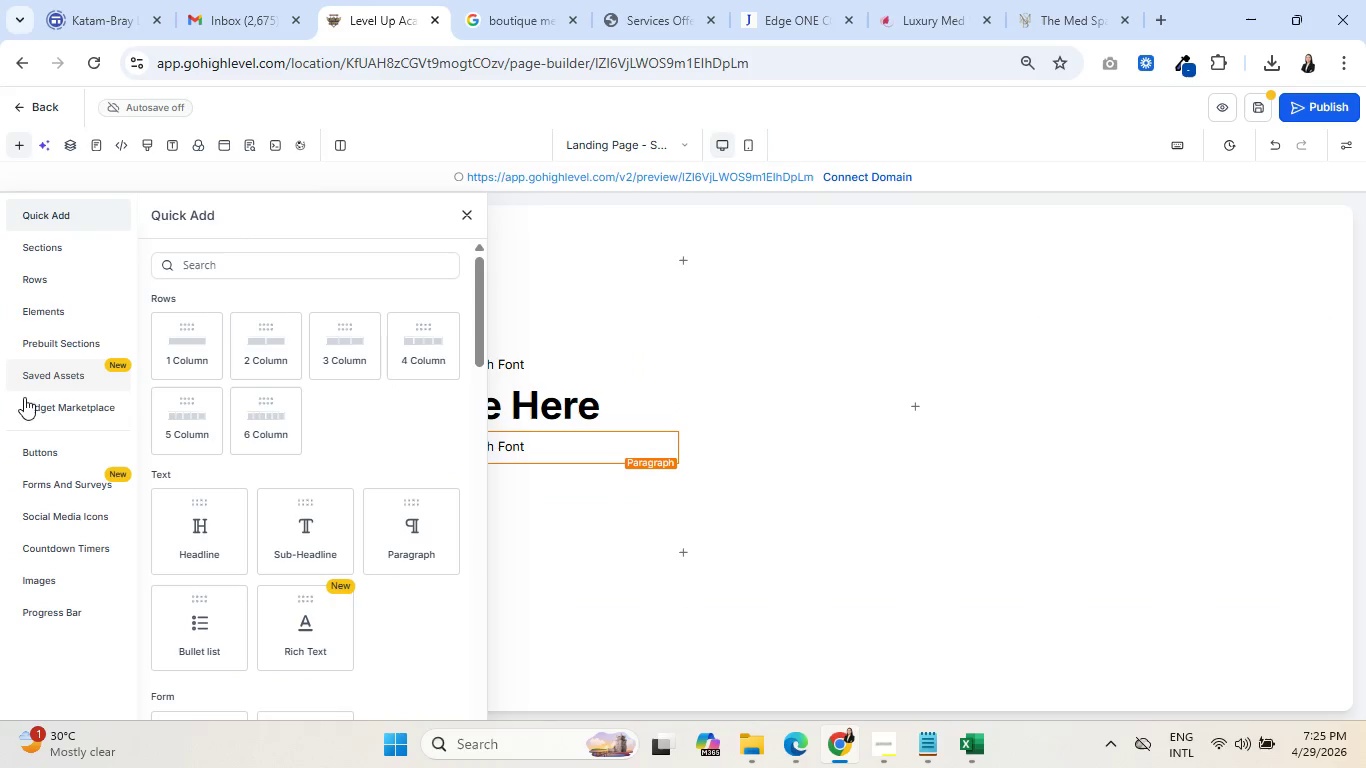 
mouse_move([55, 450])
 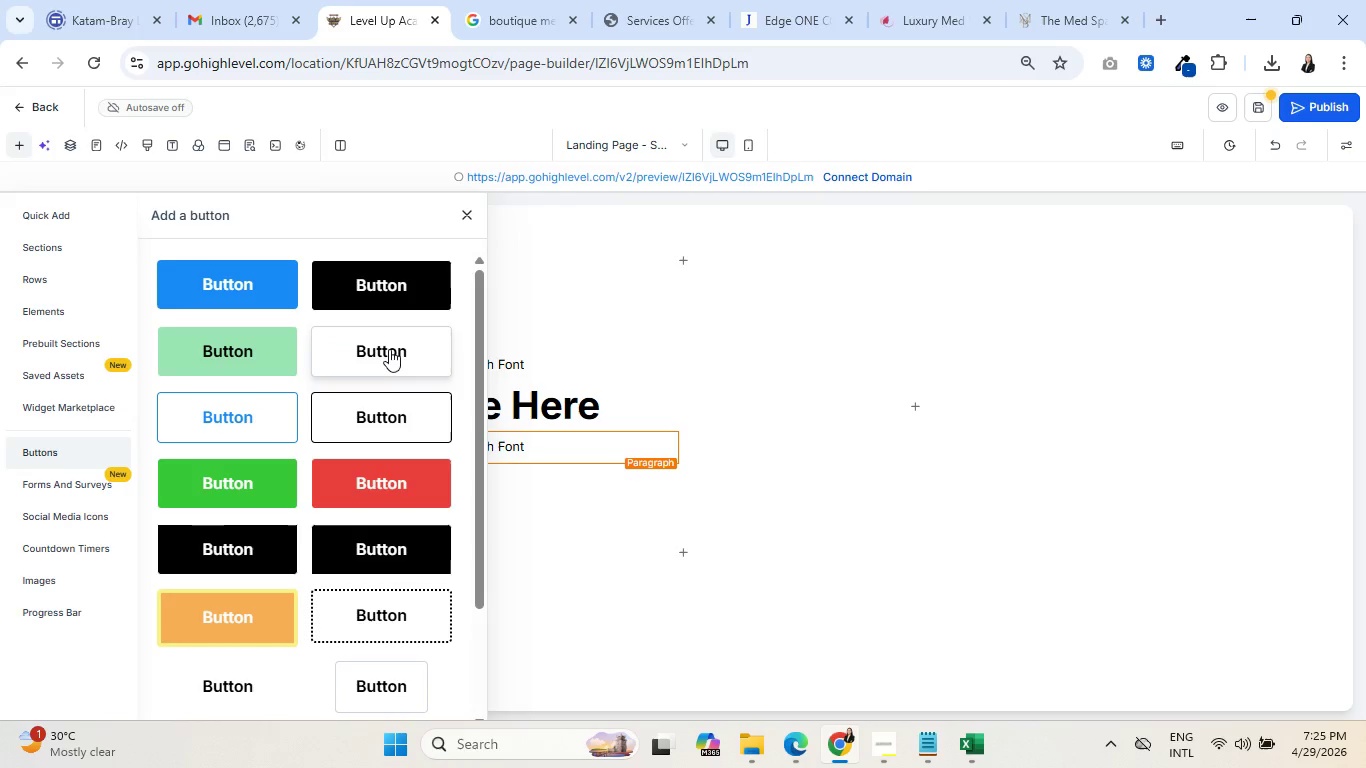 
left_click([389, 349])
 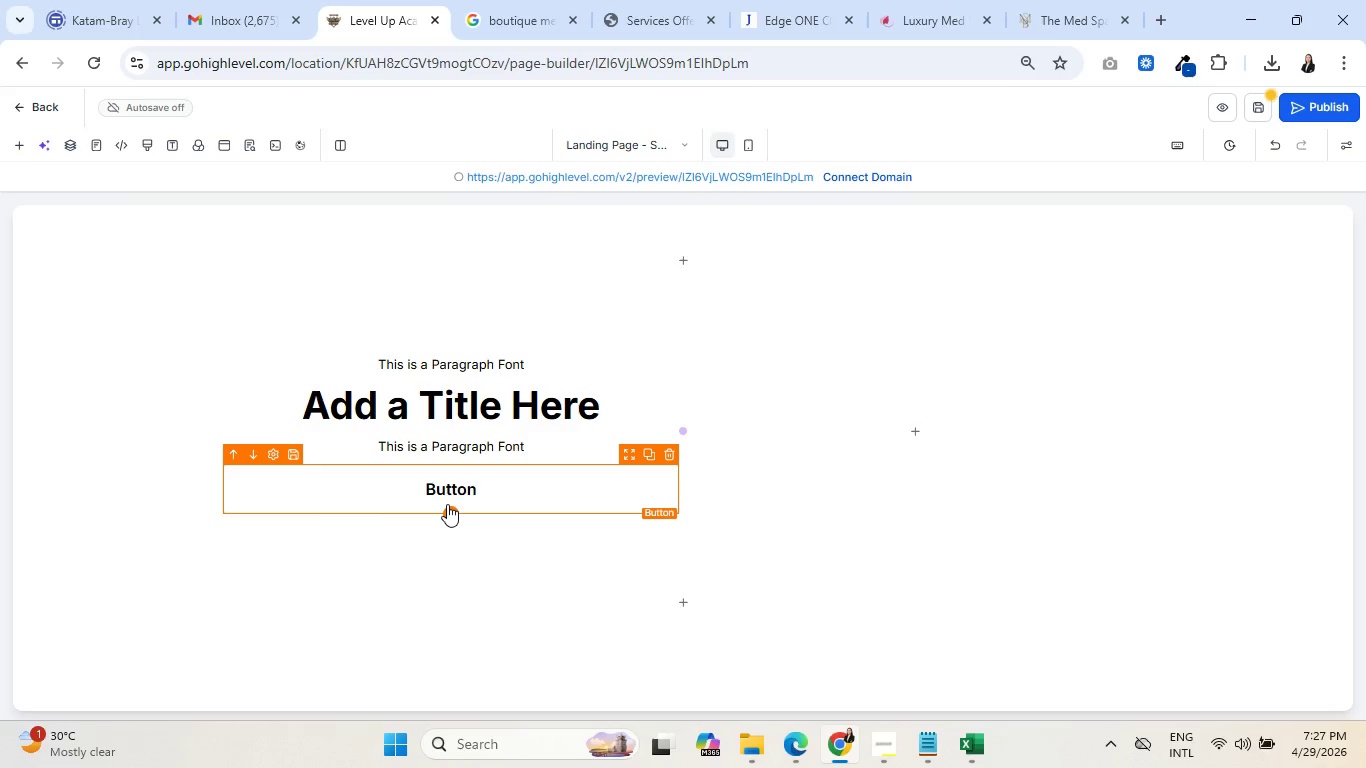 
wait(118.62)
 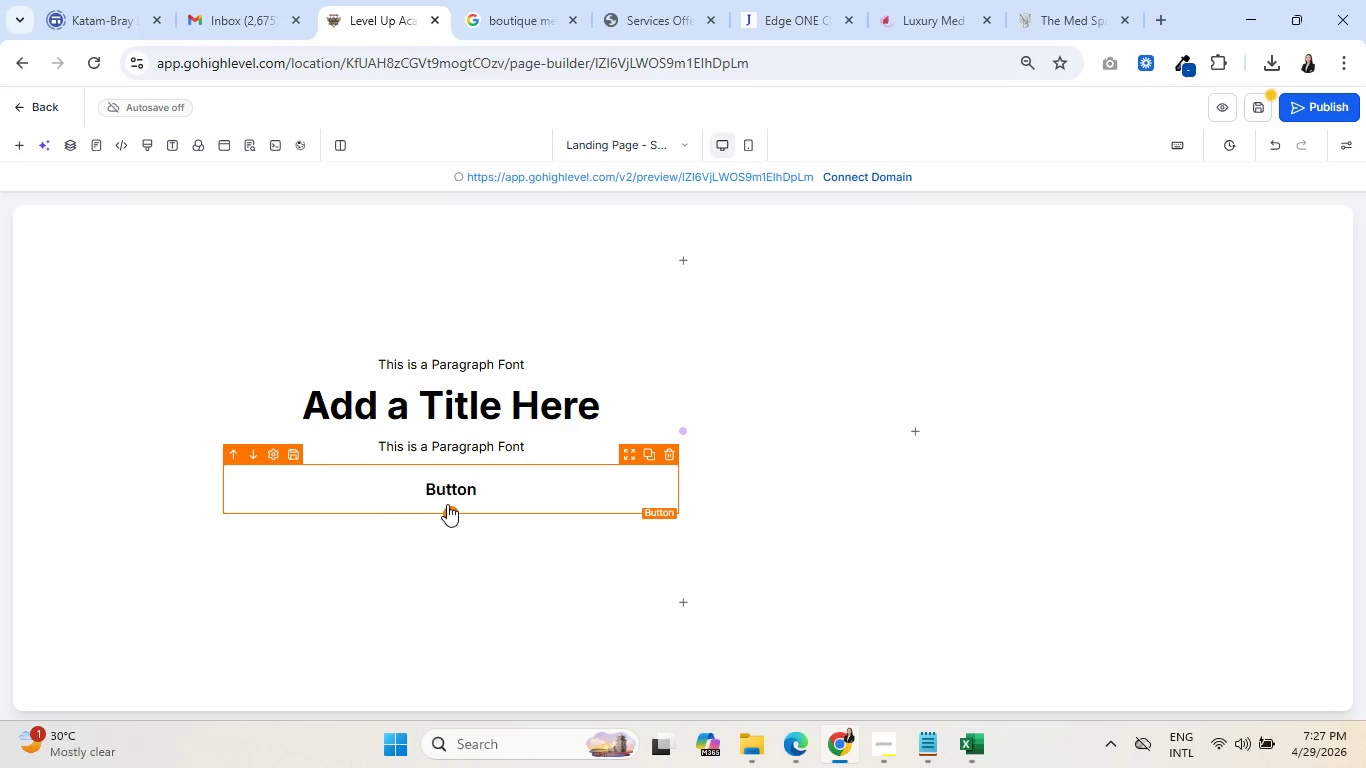 
scroll: coordinate [548, 353], scroll_direction: down, amount: 4.0
 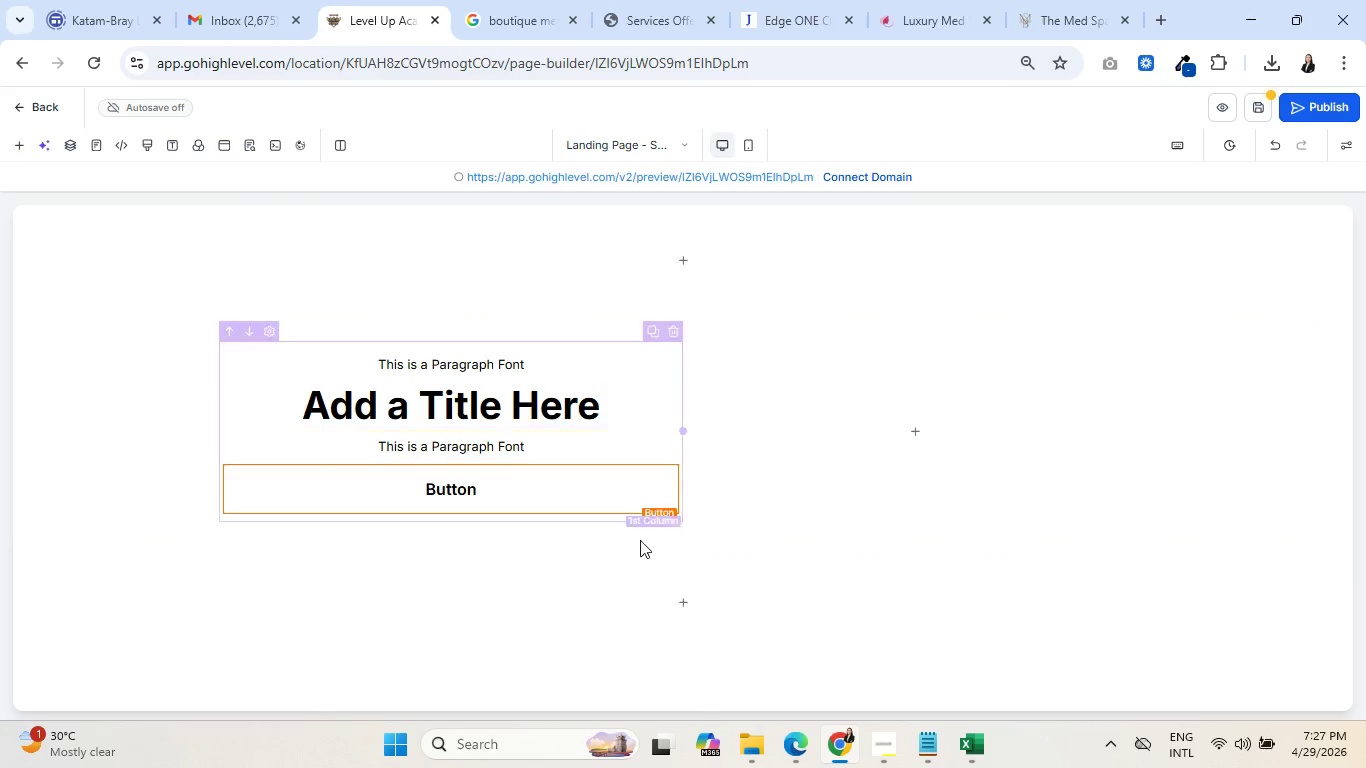 
mouse_move([681, 554])
 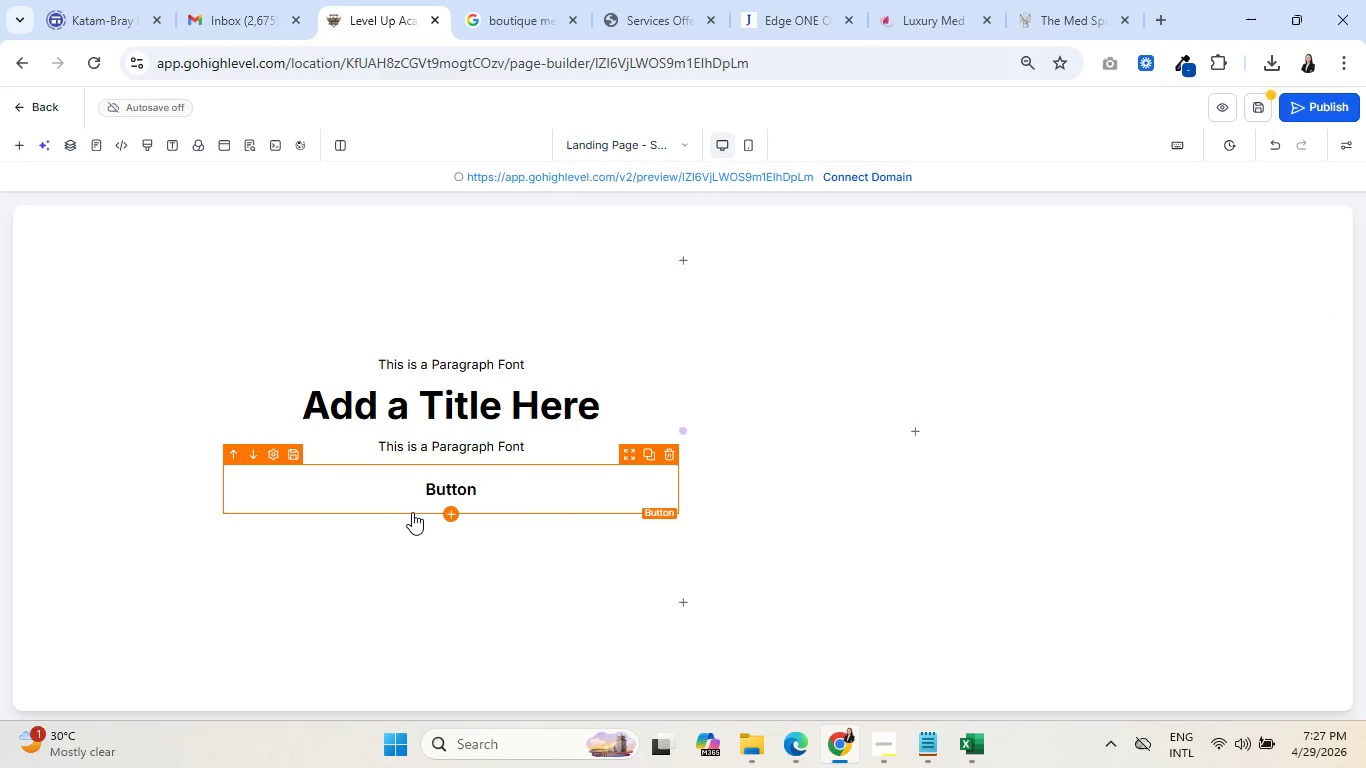 
wait(5.41)
 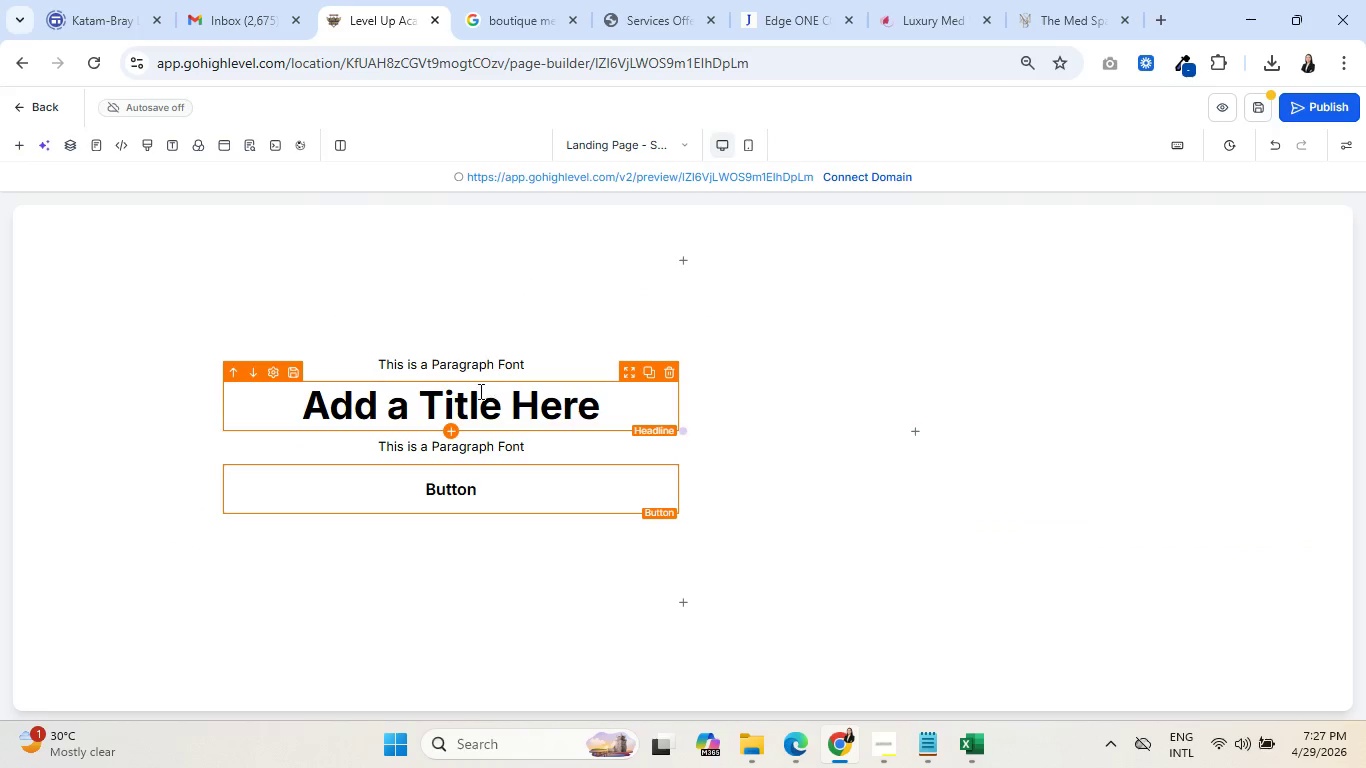 
left_click([448, 510])
 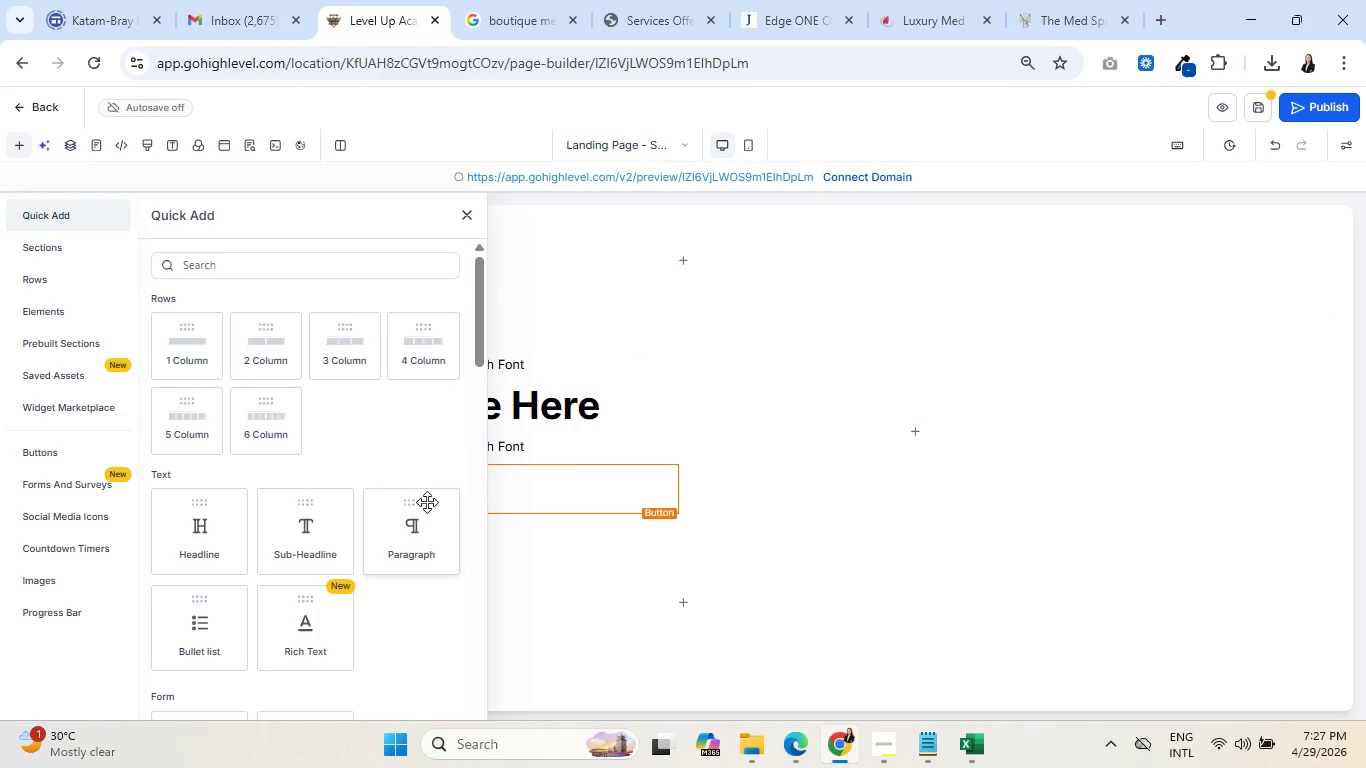 
left_click([426, 518])
 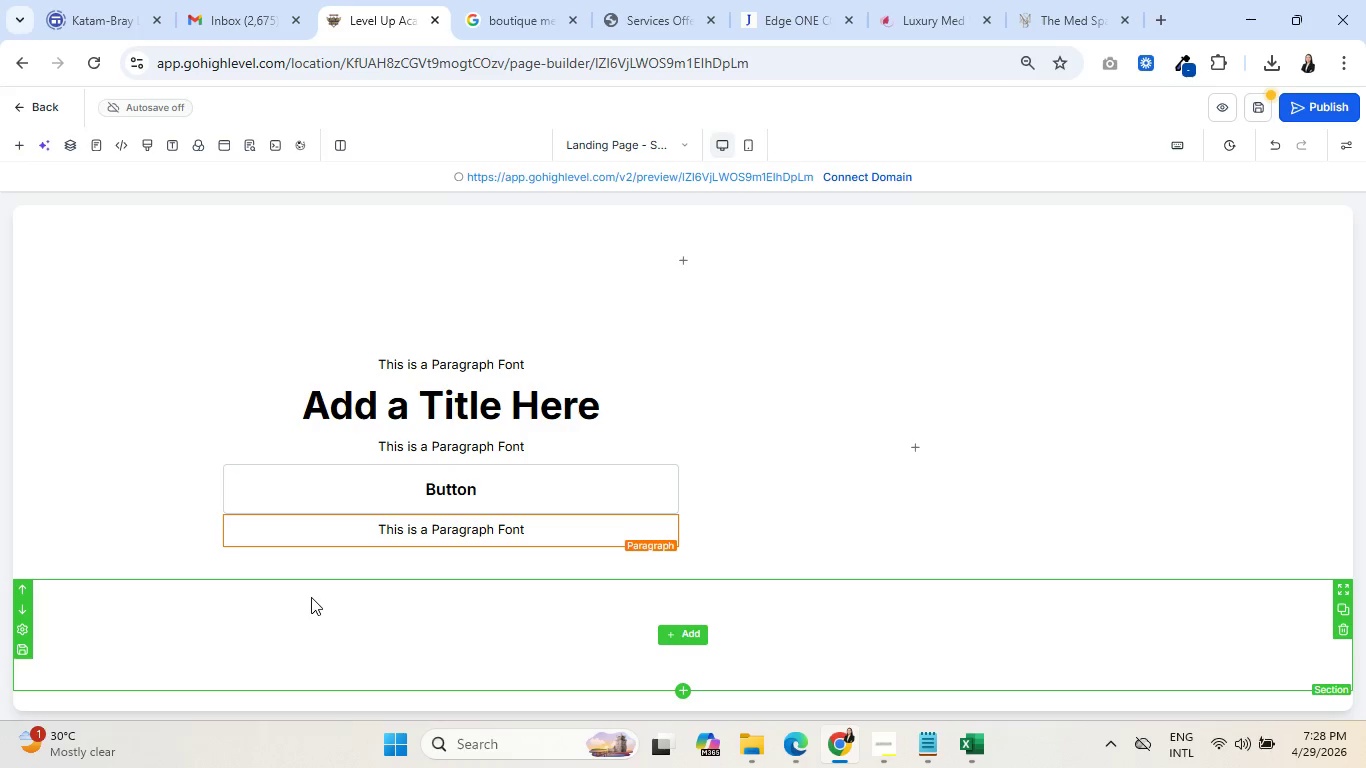 
wait(17.45)
 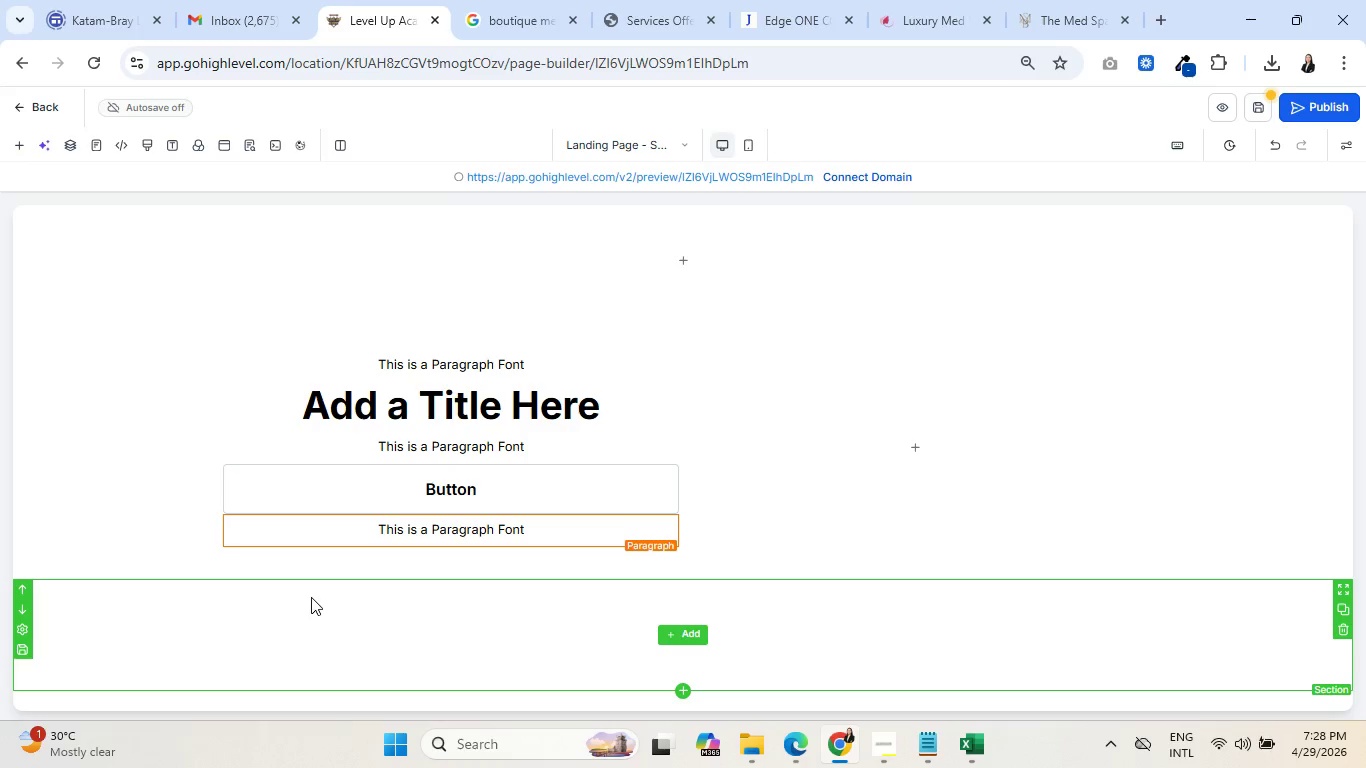 
left_click([688, 631])
 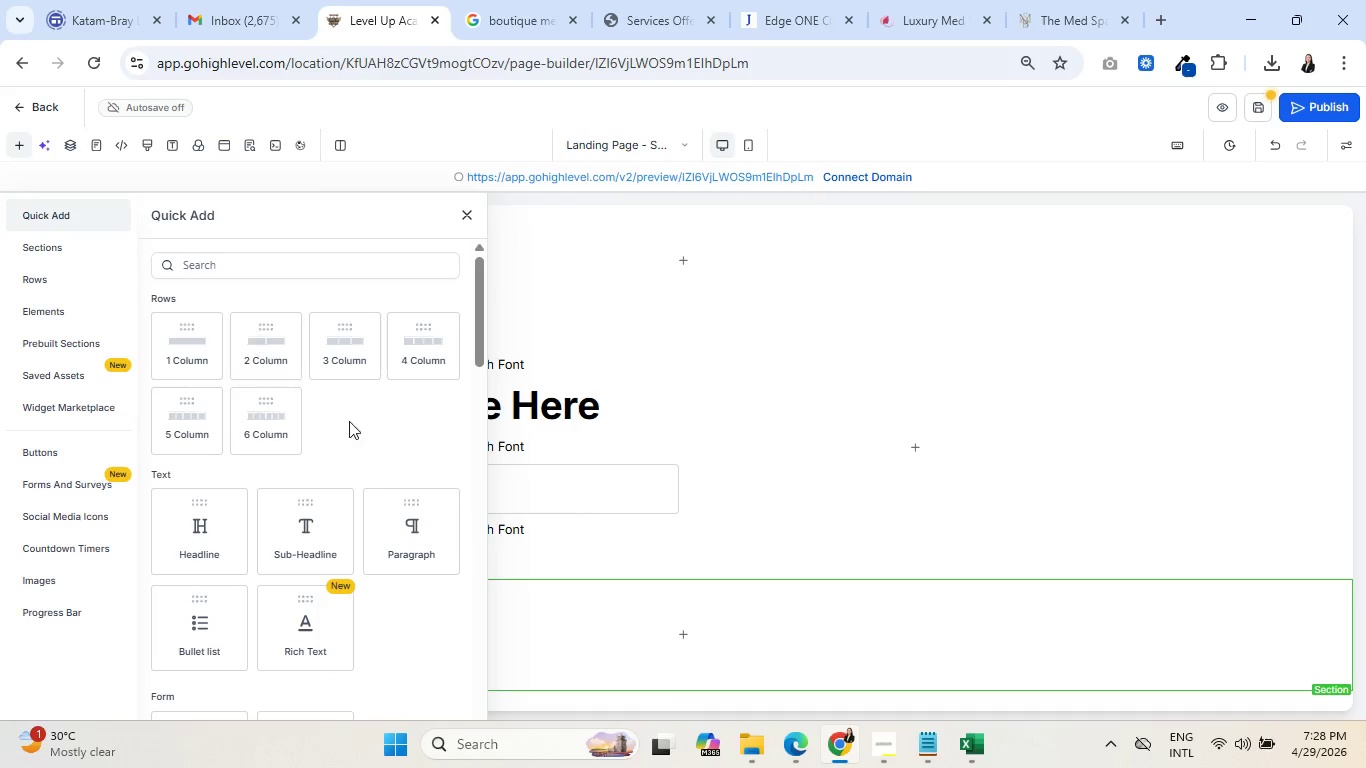 
left_click([416, 543])
 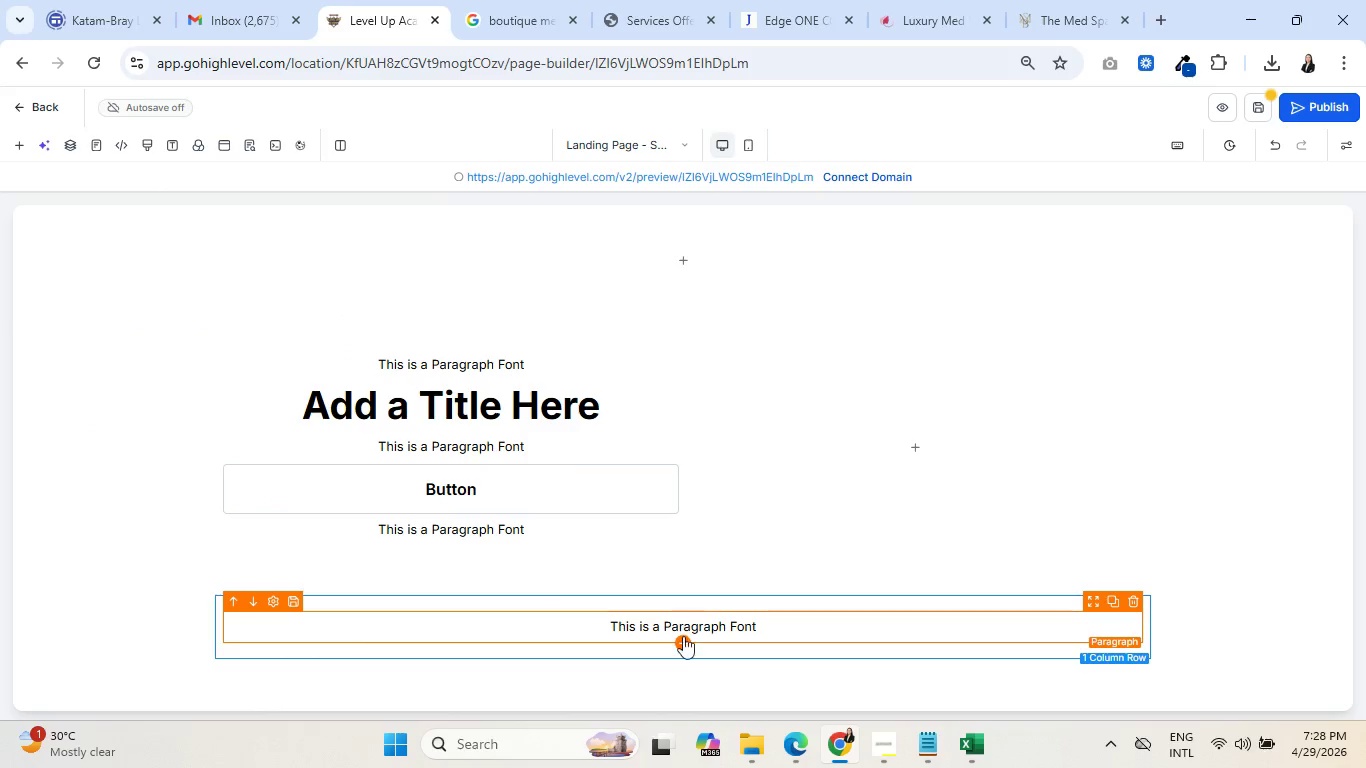 
left_click([682, 640])
 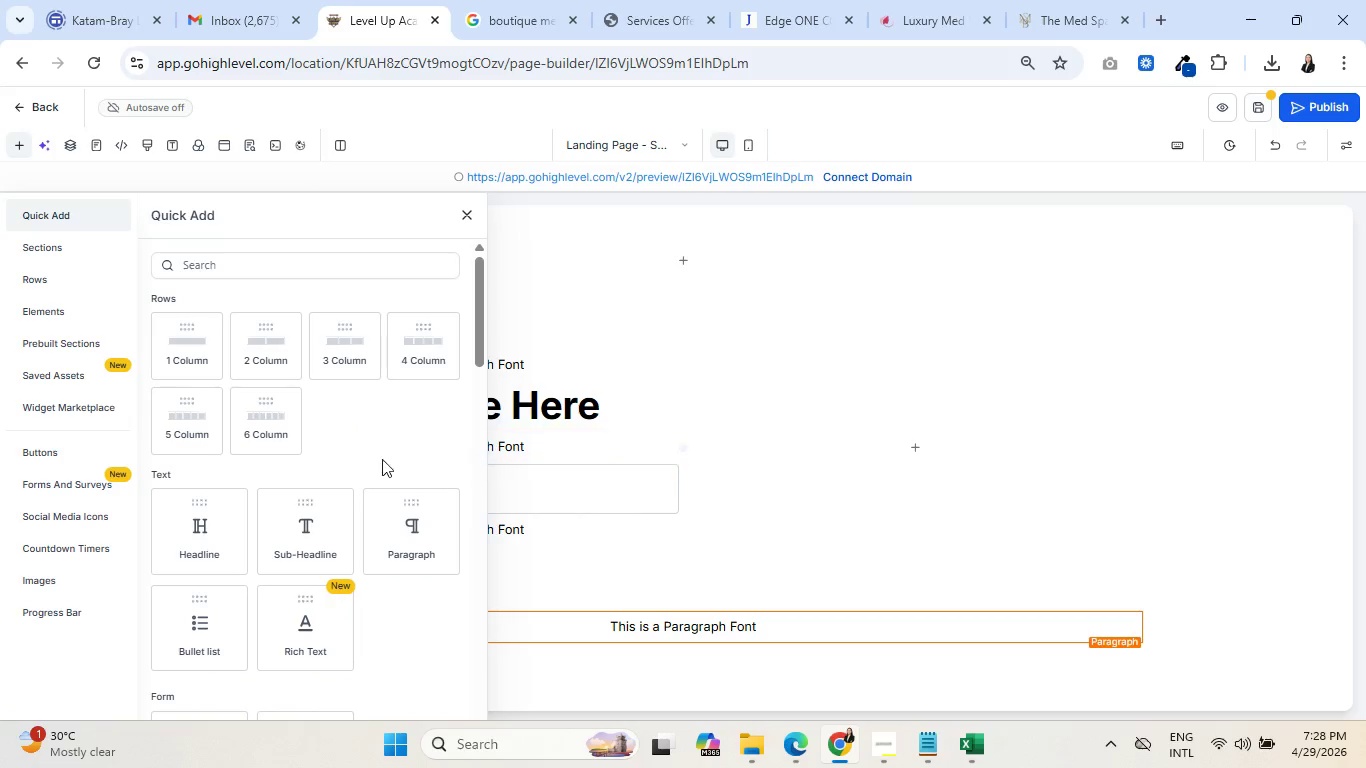 
left_click([304, 521])
 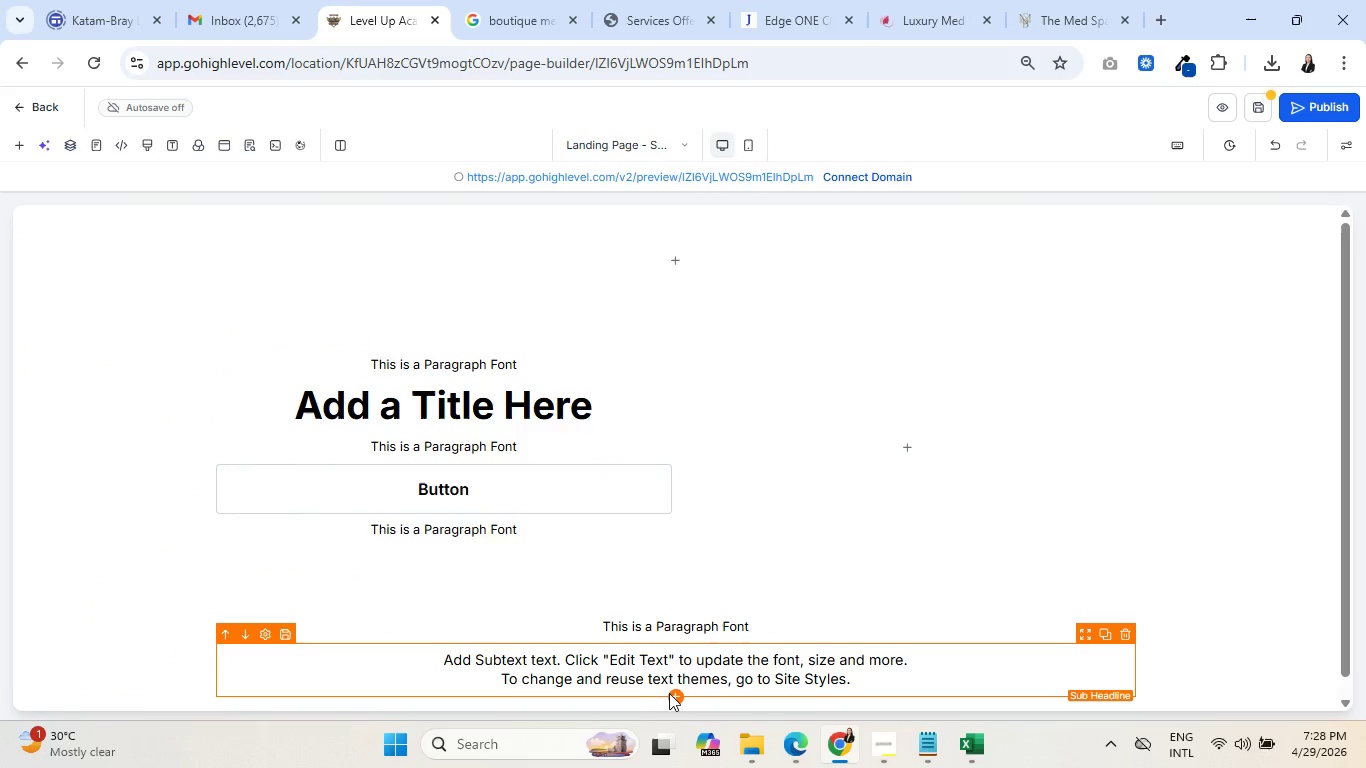 
left_click([675, 693])
 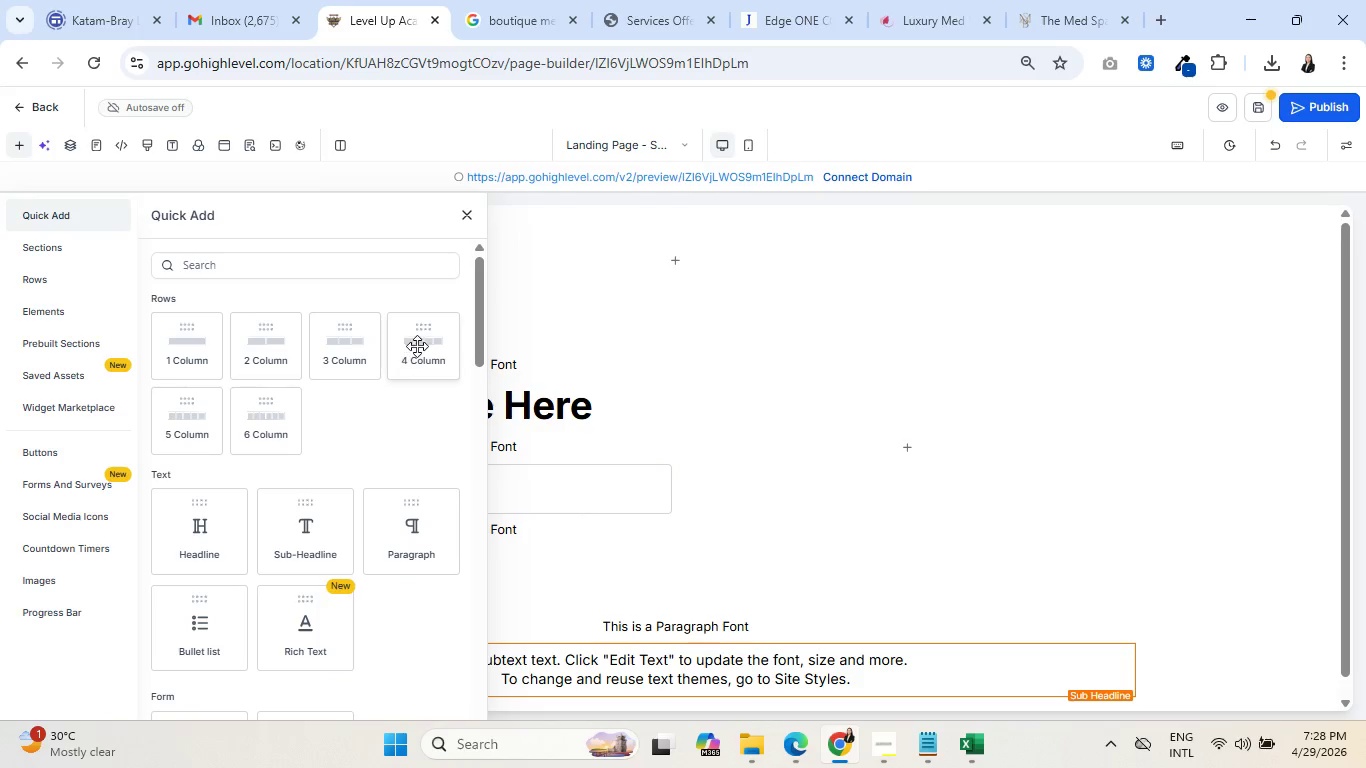 
wait(6.2)
 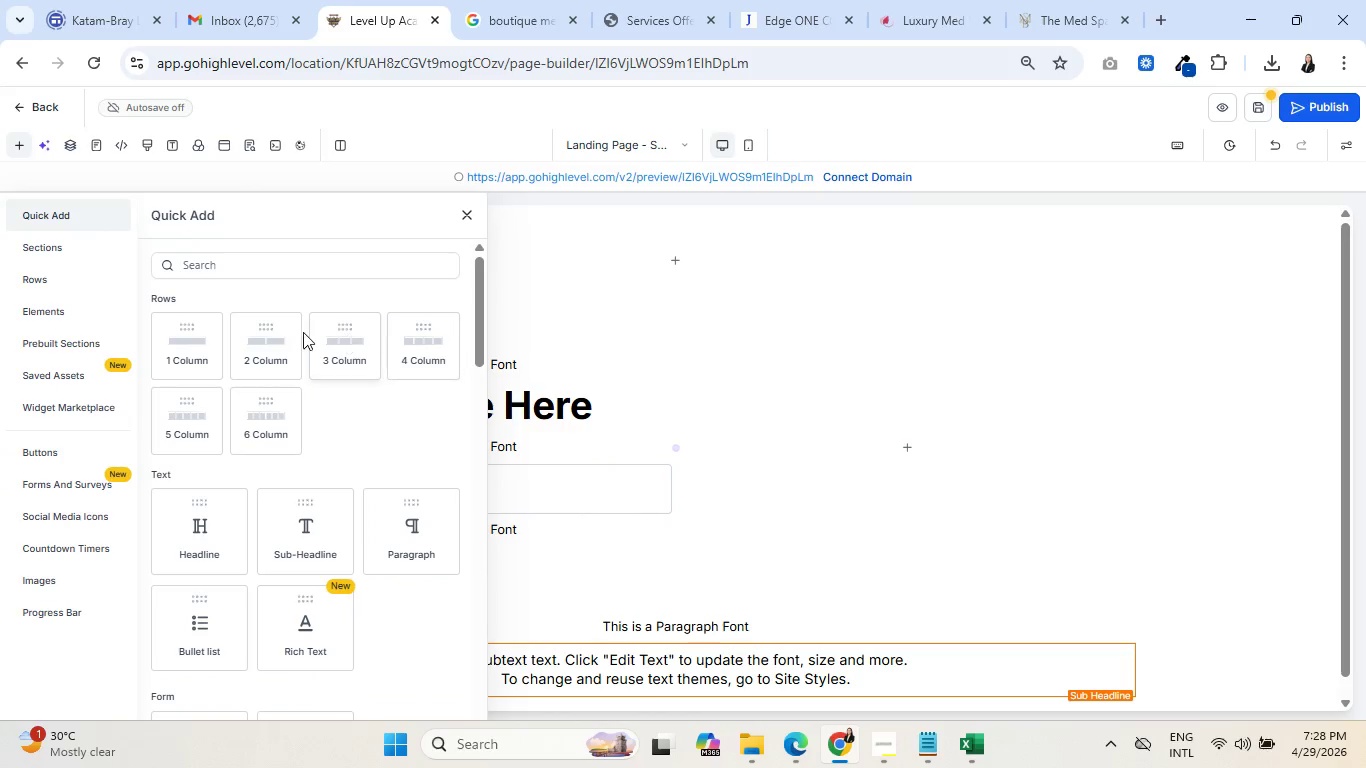 
scroll: coordinate [805, 550], scroll_direction: down, amount: 5.0
 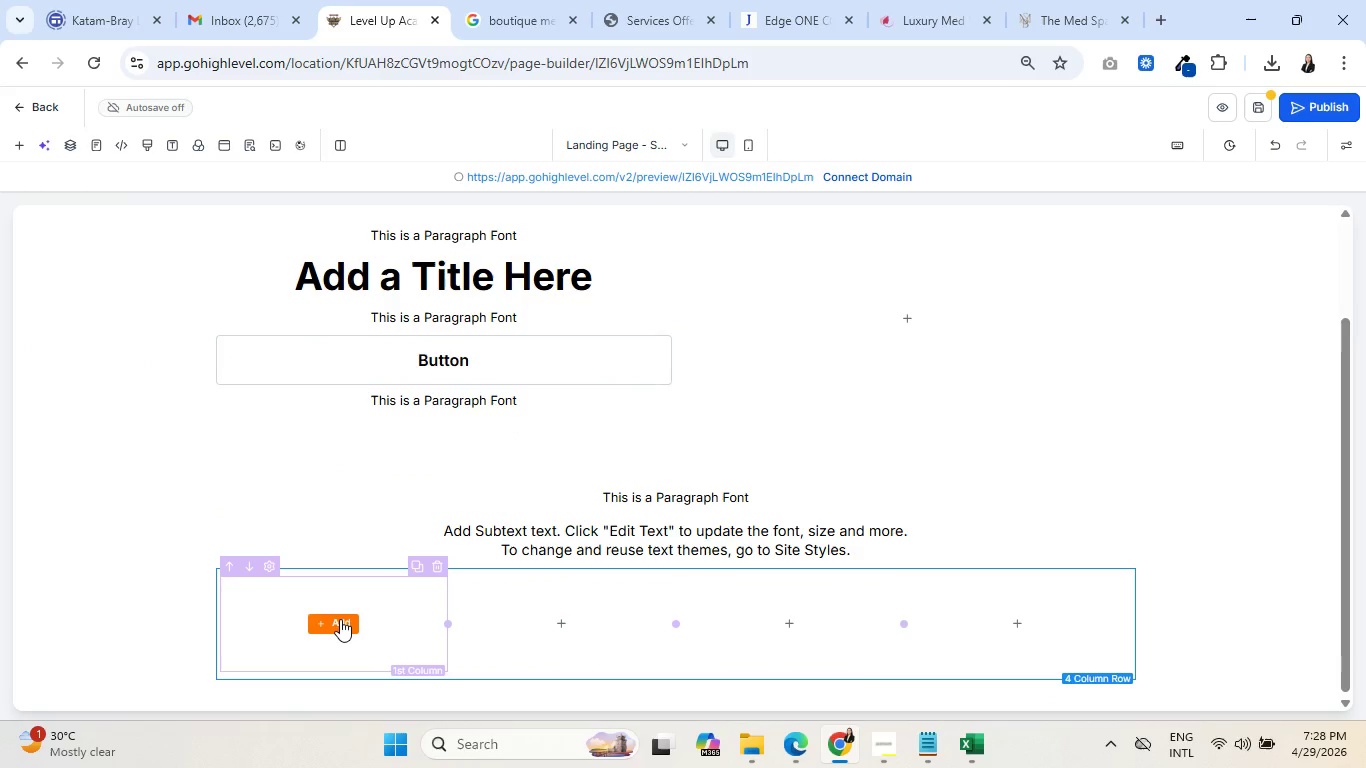 
left_click([340, 619])
 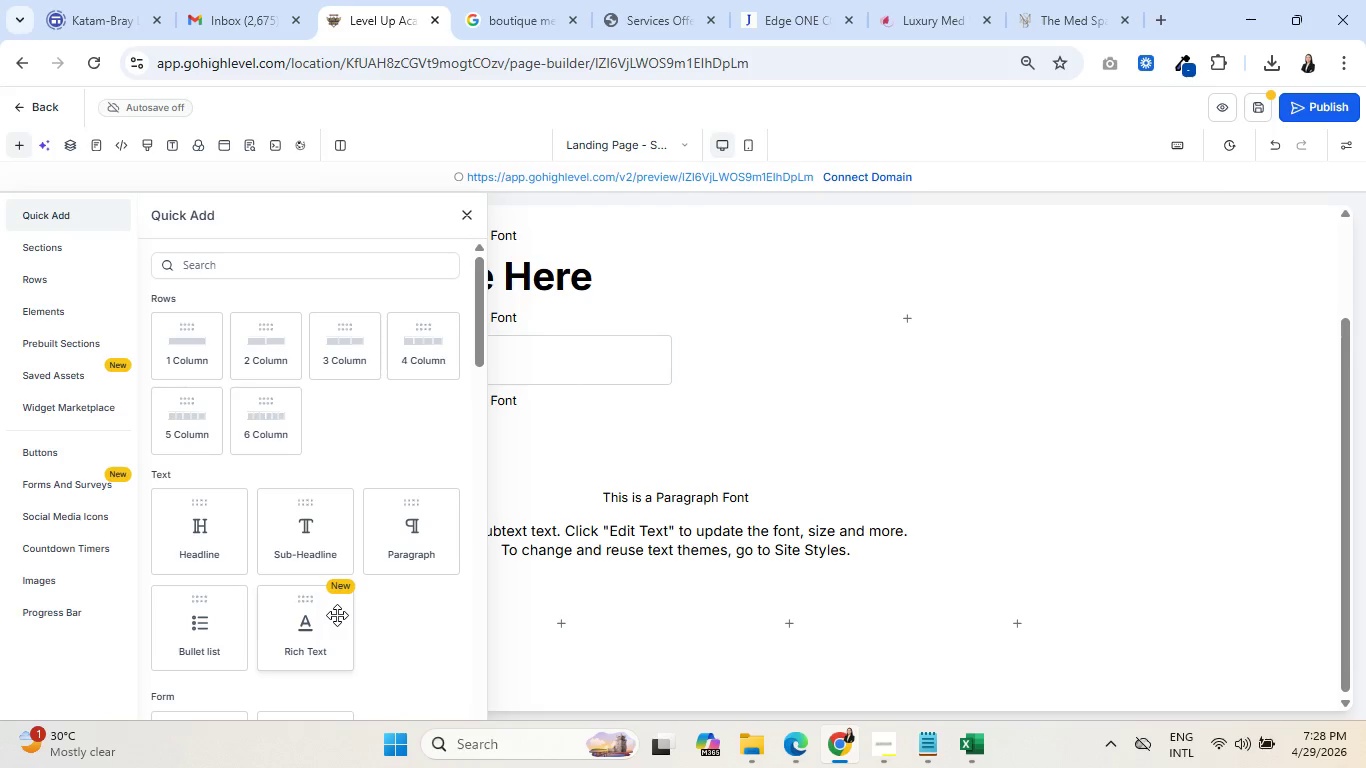 
left_click([195, 349])
 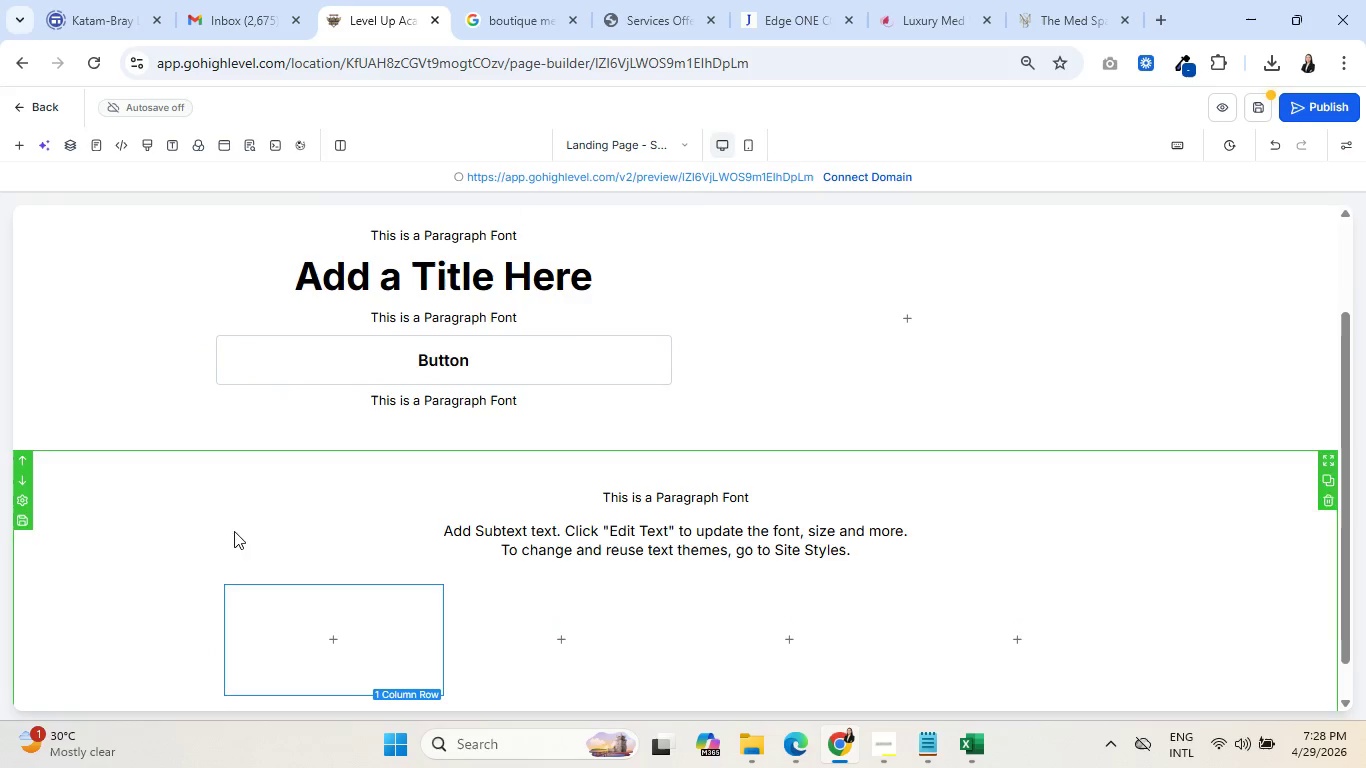 
scroll: coordinate [458, 561], scroll_direction: down, amount: 2.0
 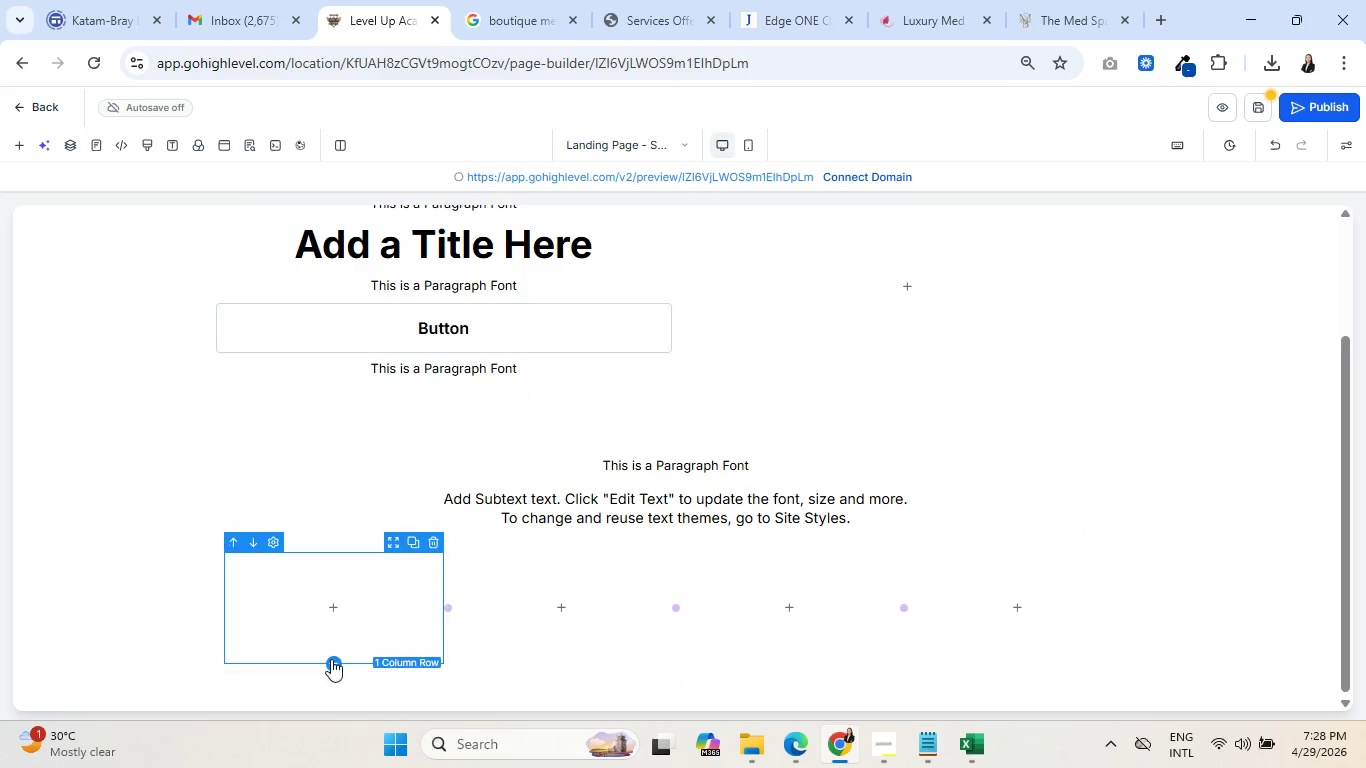 
left_click([331, 659])
 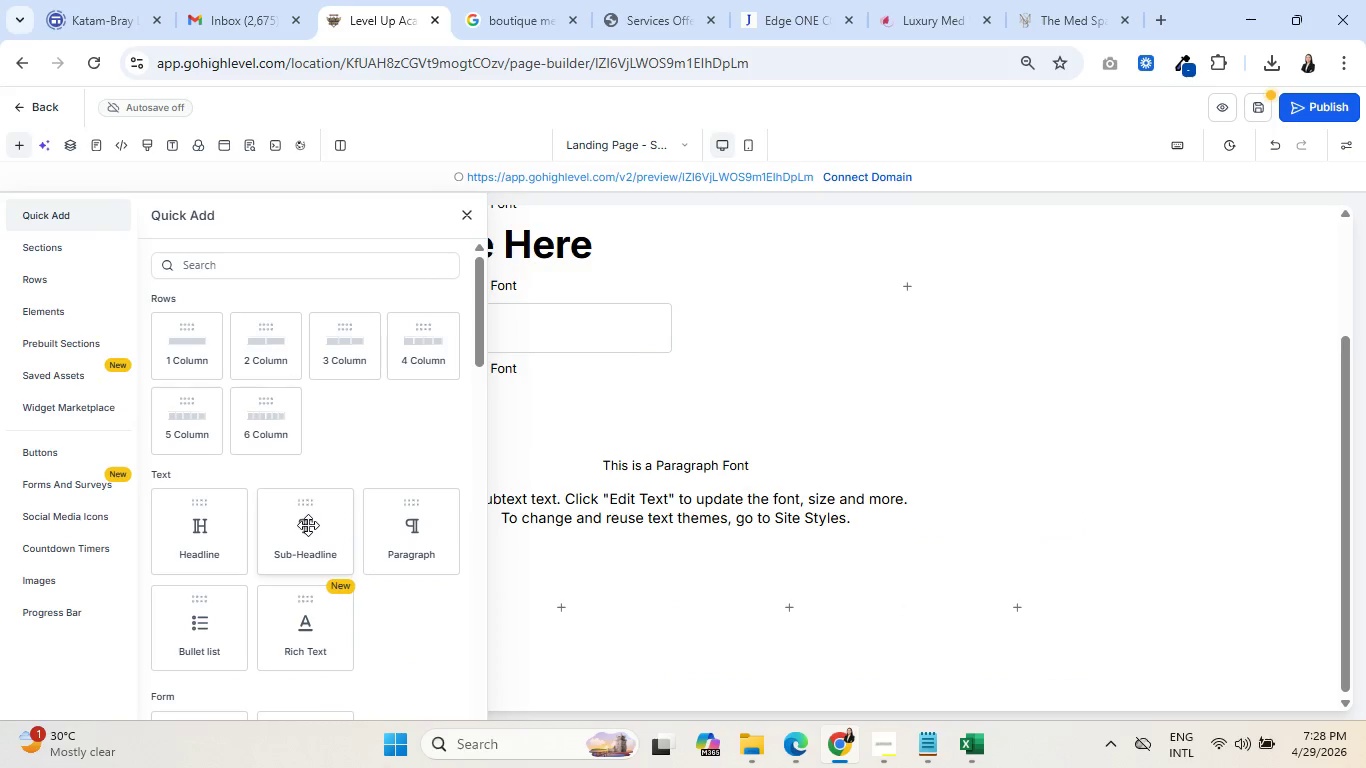 
left_click([300, 529])
 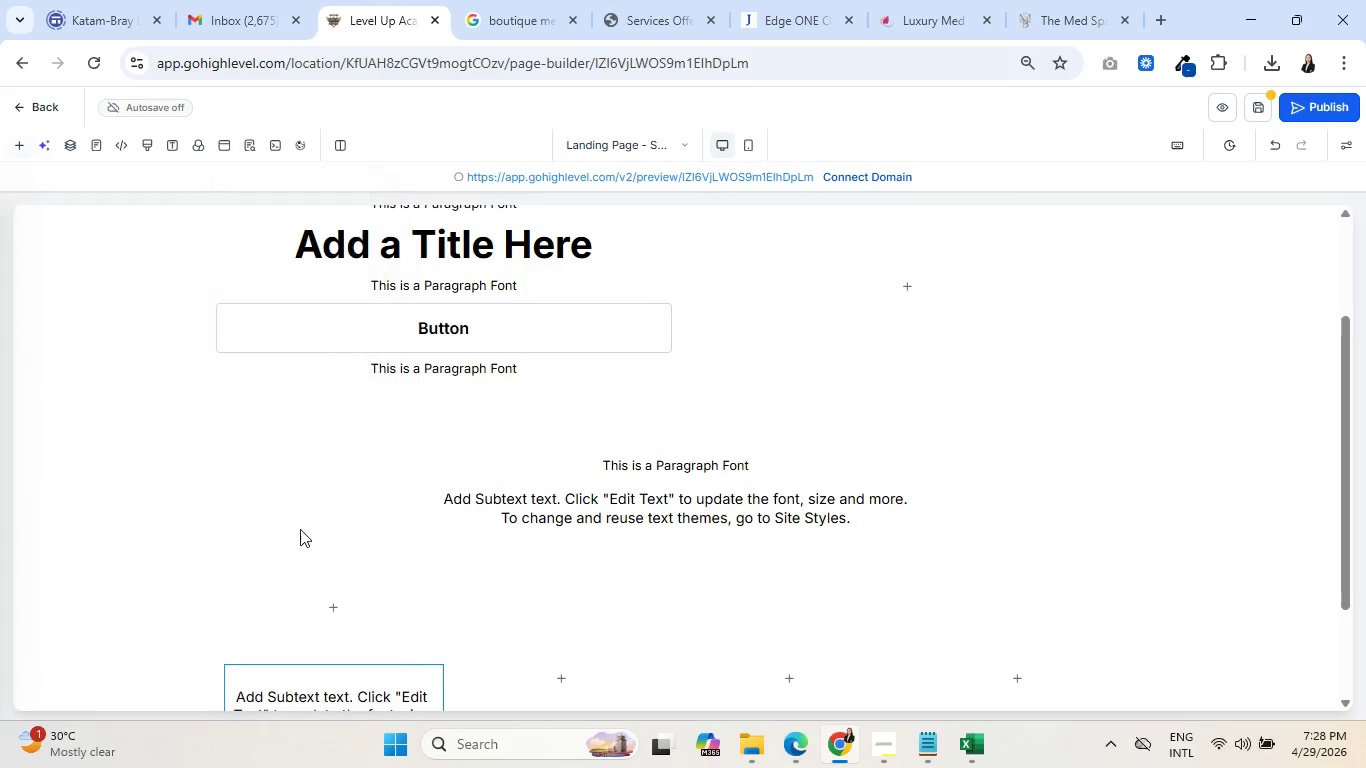 
scroll: coordinate [324, 529], scroll_direction: down, amount: 4.0
 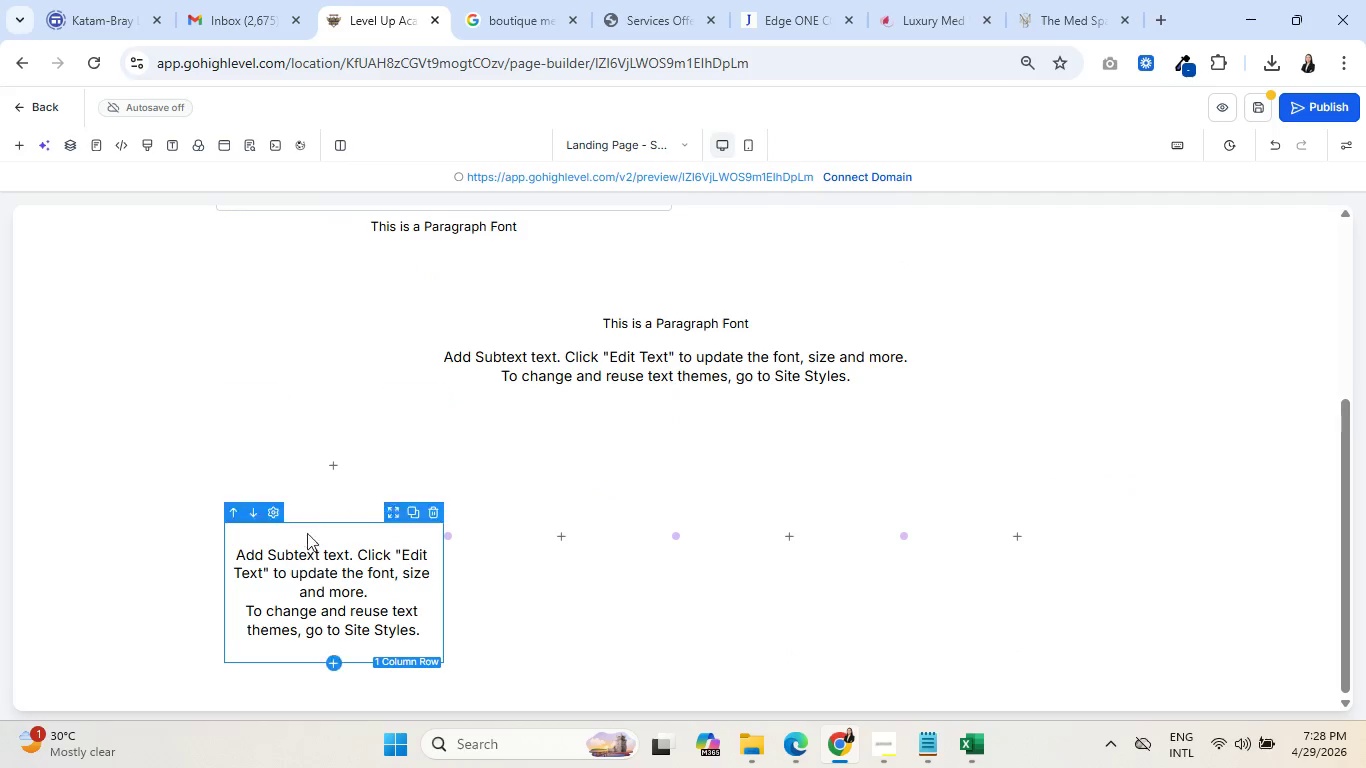 
left_click([334, 644])
 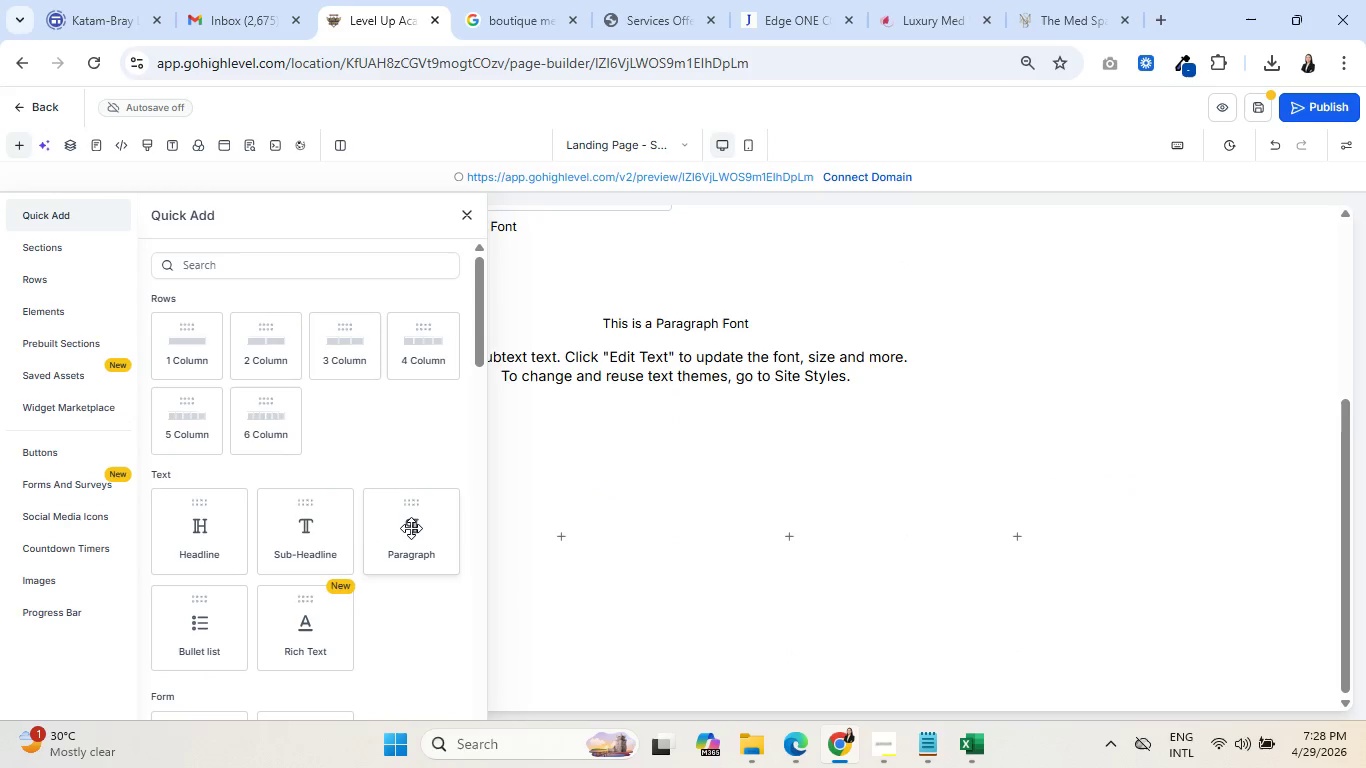 
left_click([411, 528])
 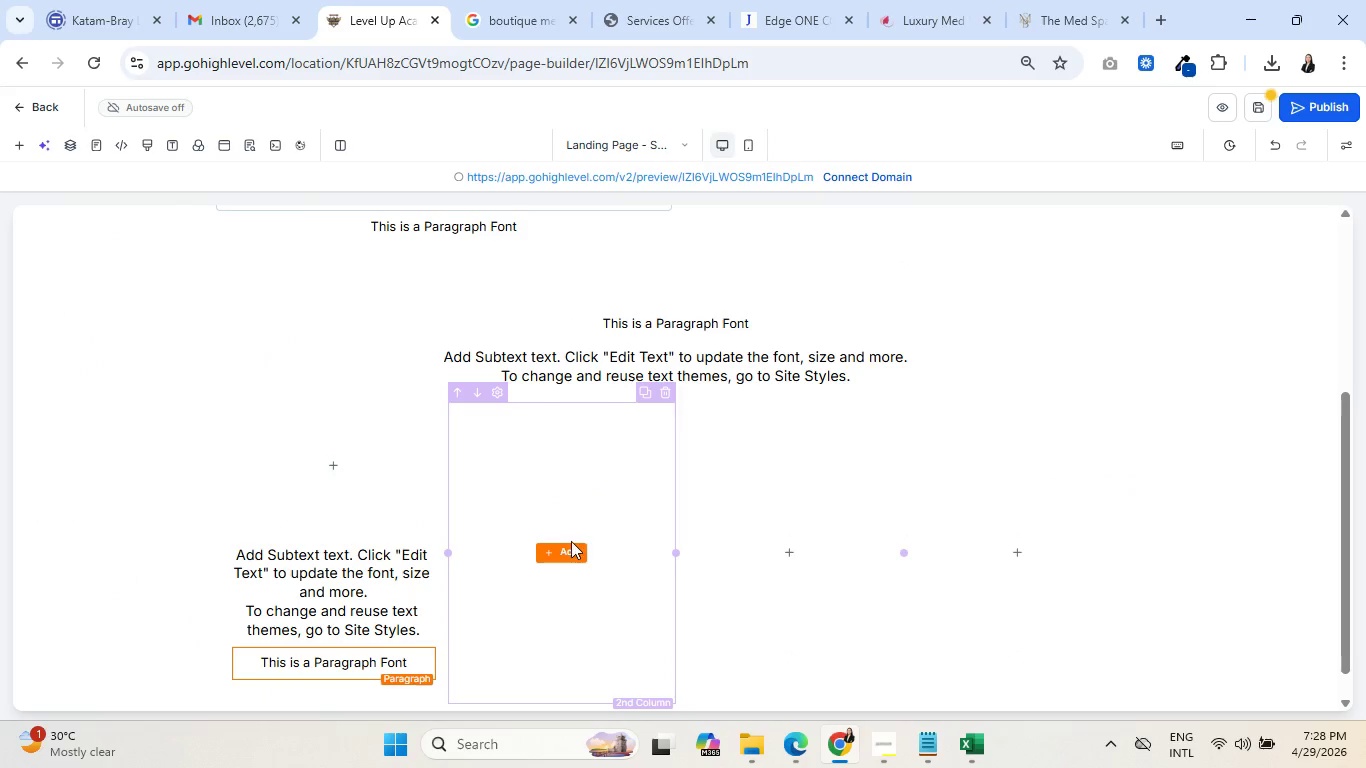 
left_click([562, 553])
 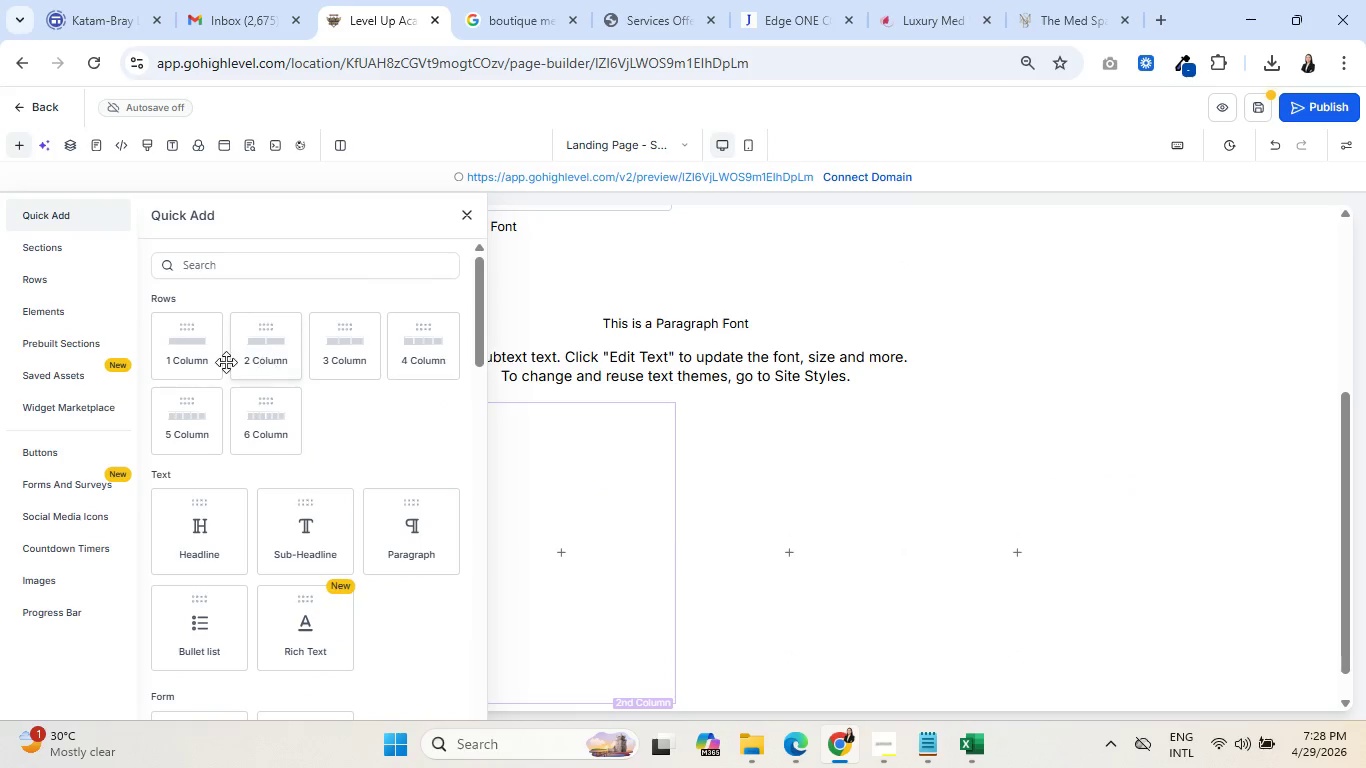 
left_click([193, 354])
 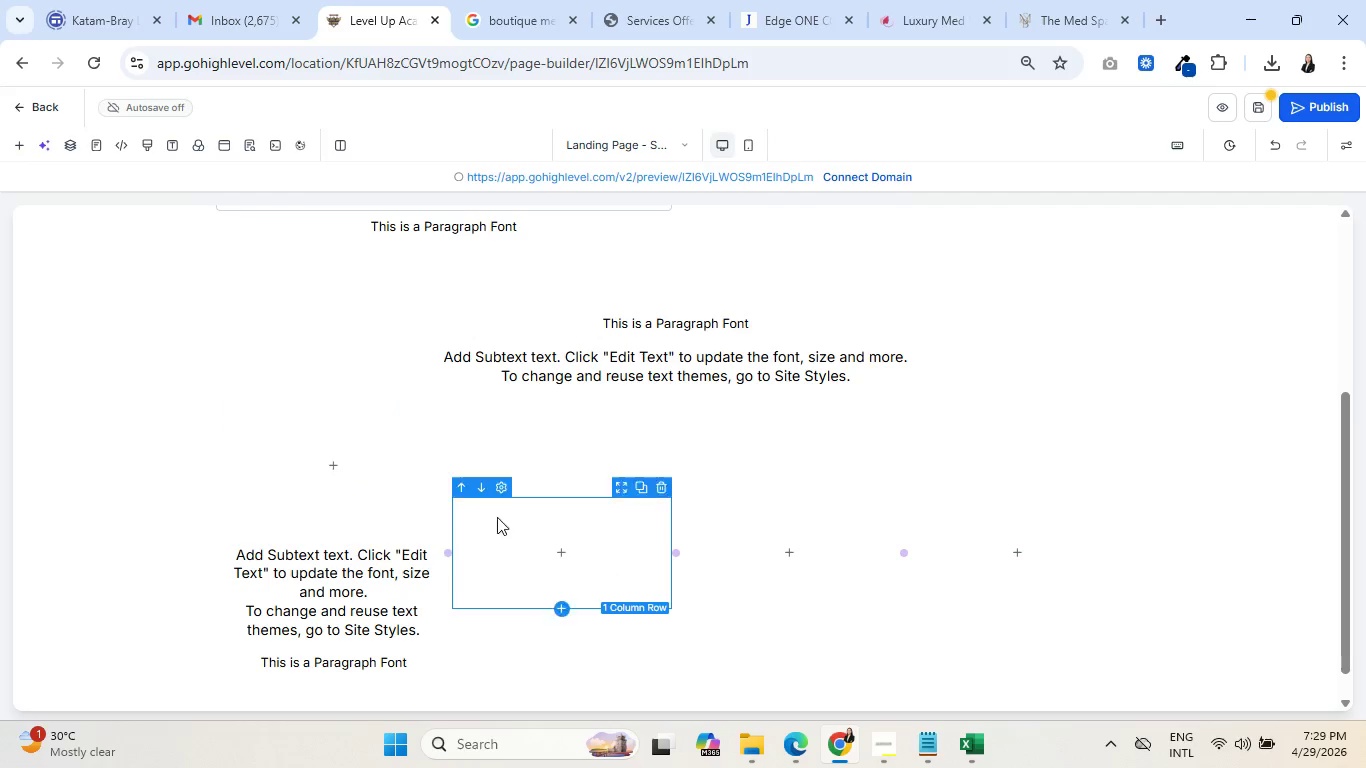 
wait(5.69)
 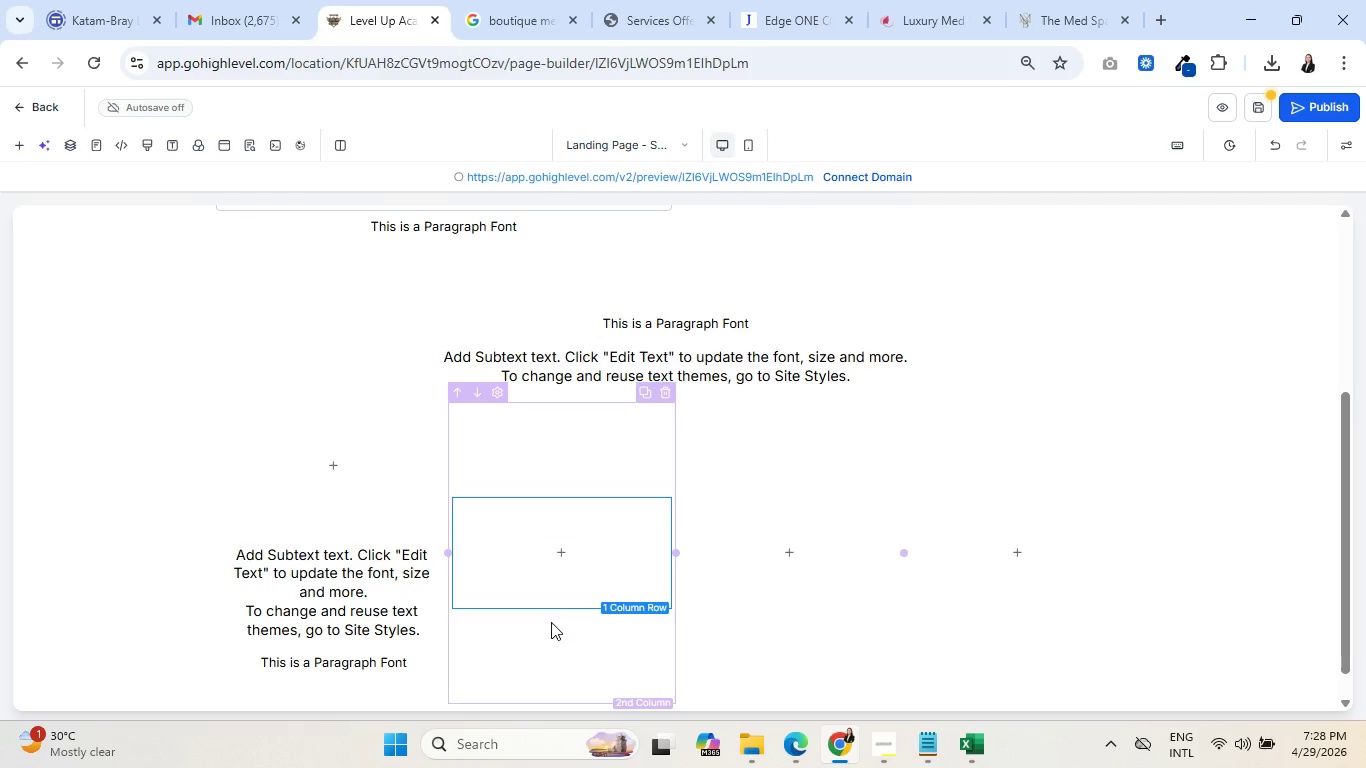 
scroll: coordinate [751, 461], scroll_direction: down, amount: 4.0
 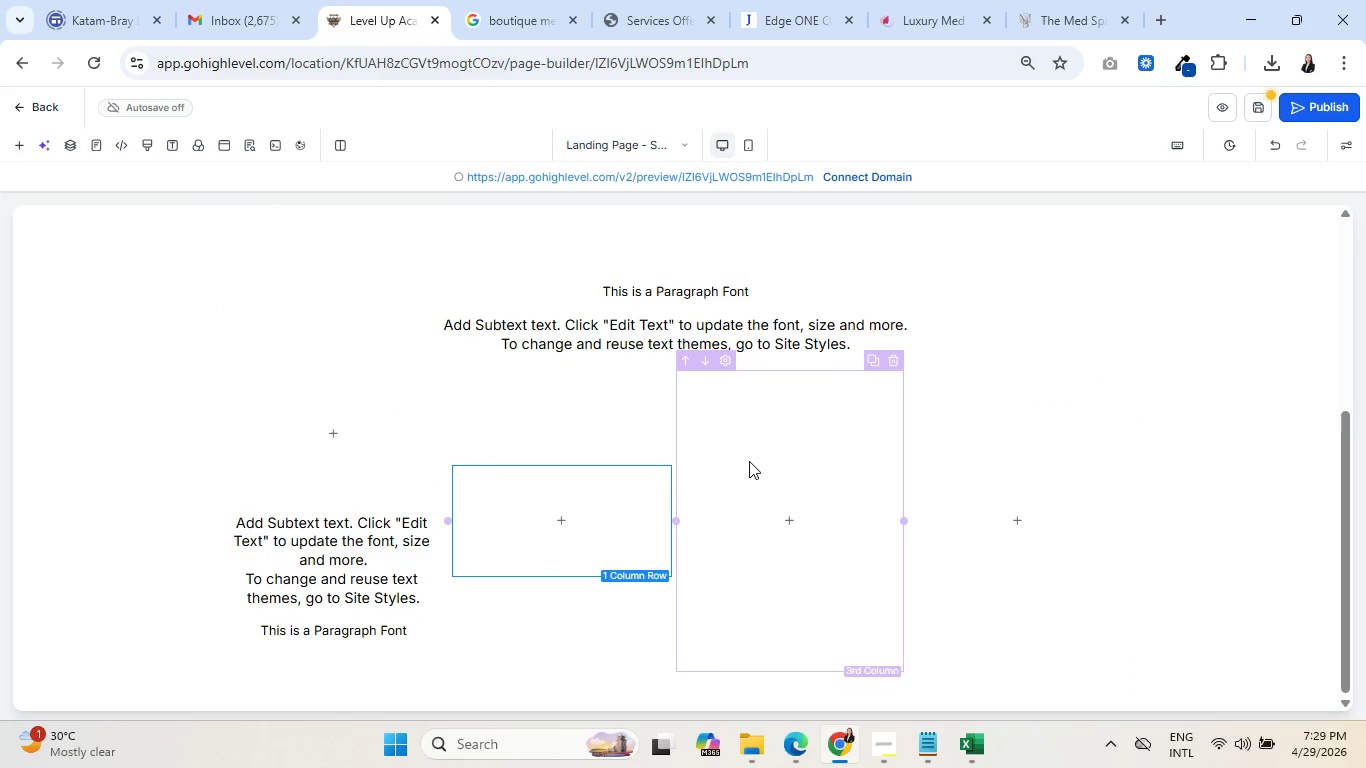 
scroll: coordinate [993, 467], scroll_direction: up, amount: 5.0
 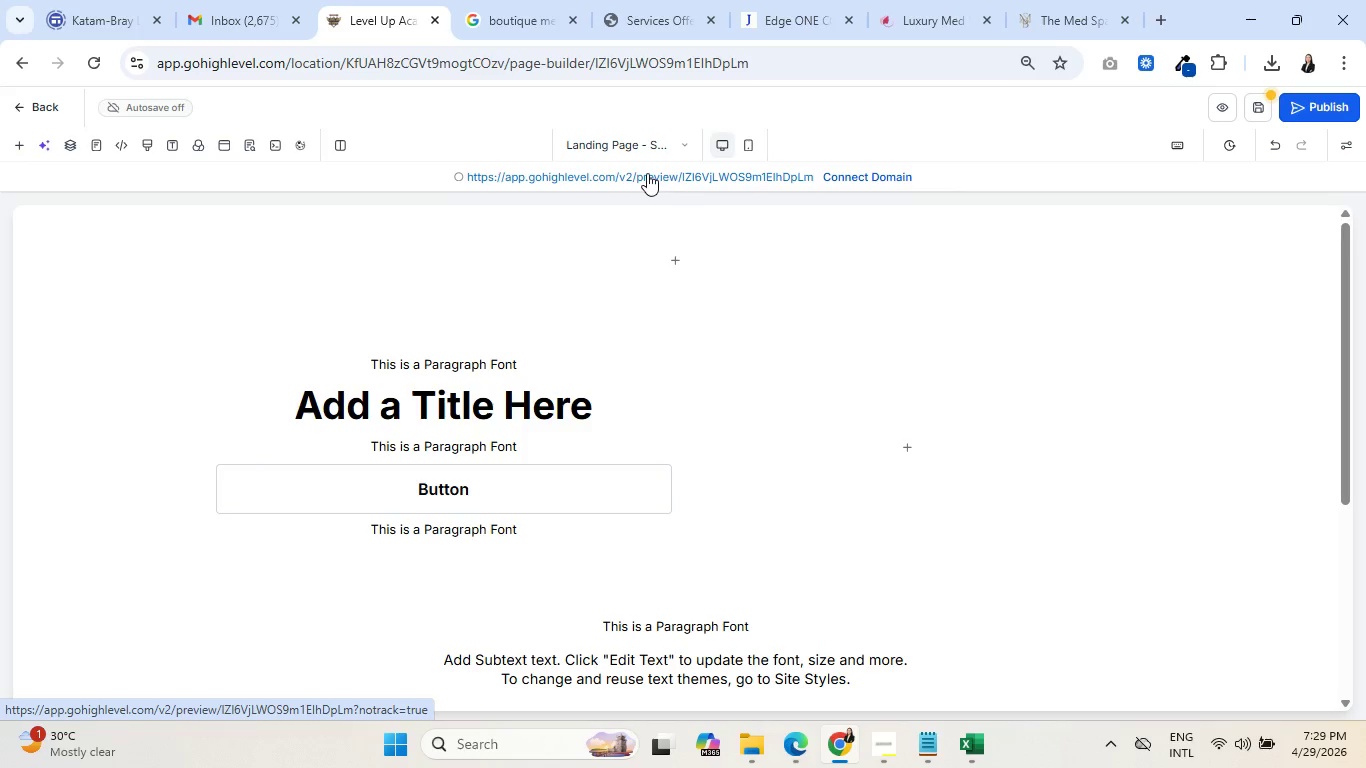 
wait(10.46)
 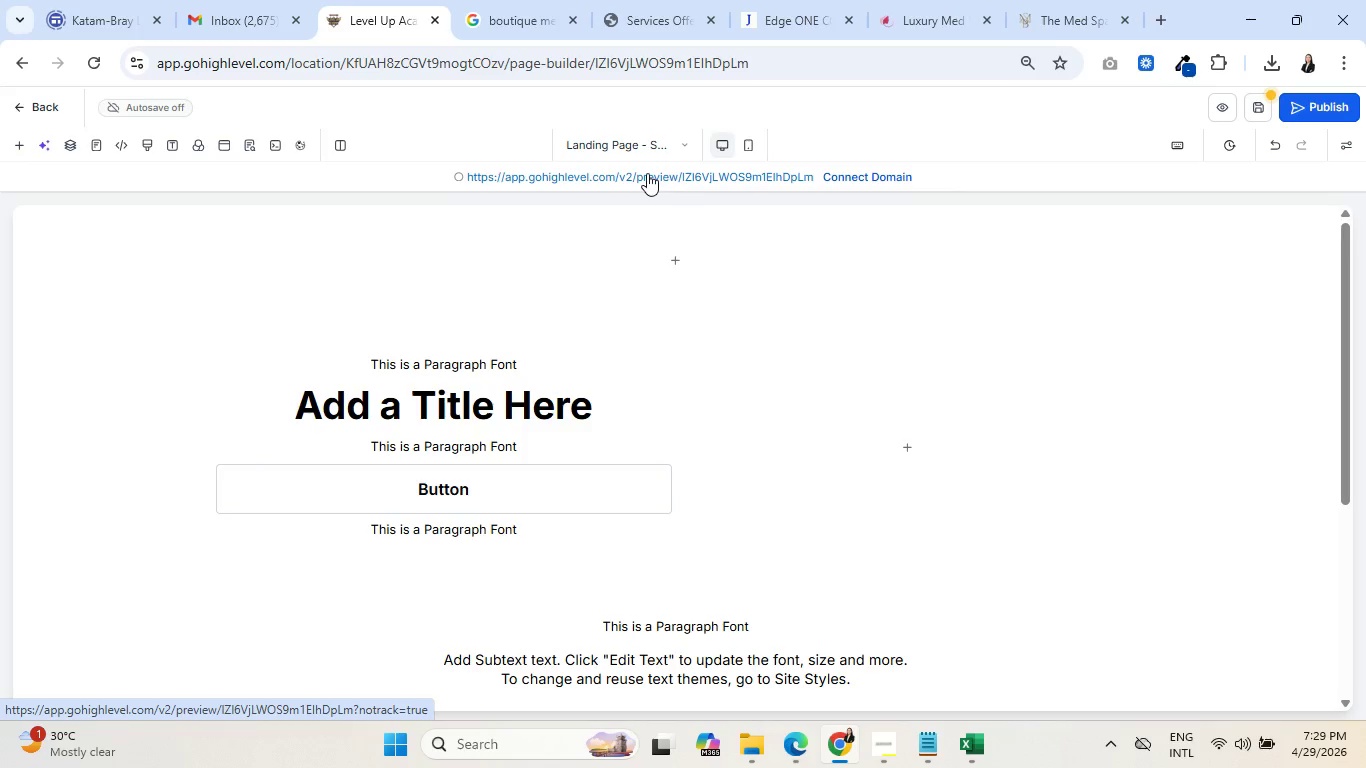 
scroll: coordinate [890, 432], scroll_direction: down, amount: 1.0
 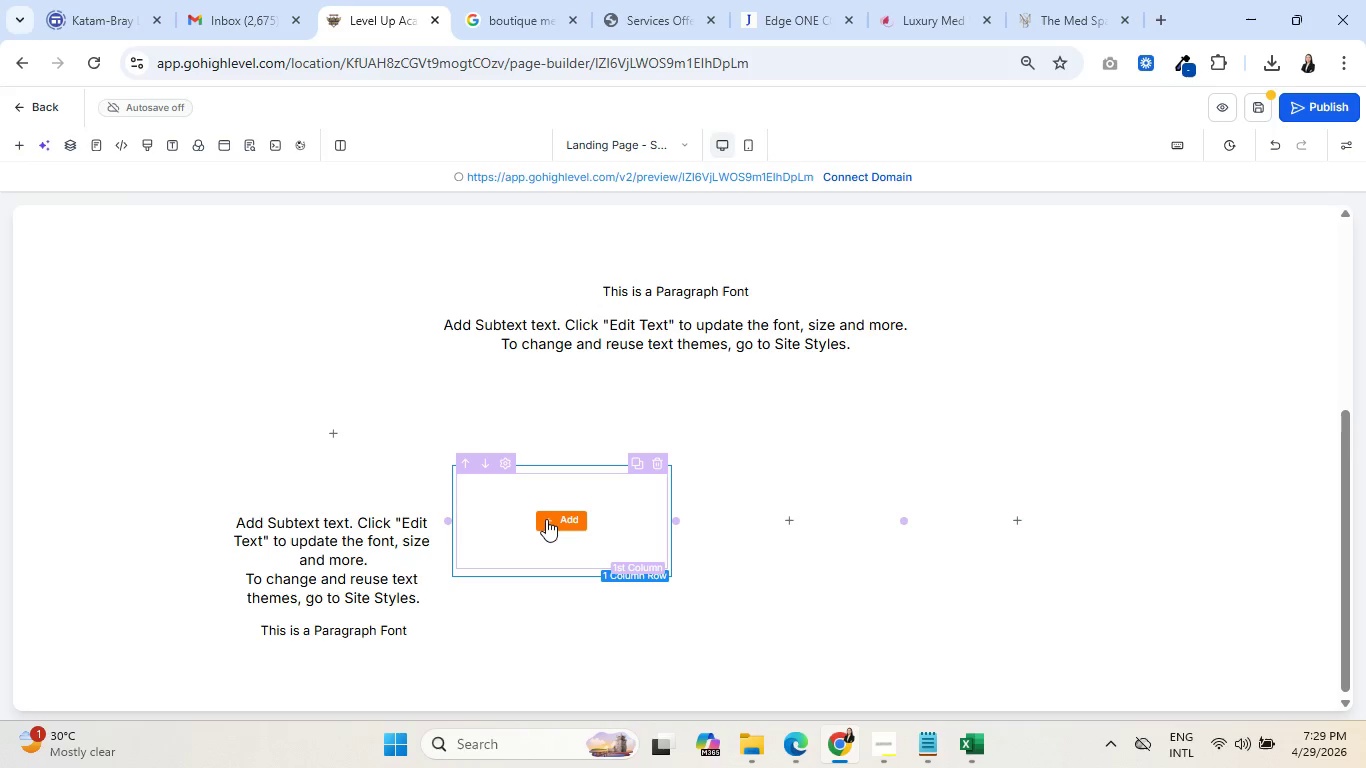 
wait(16.02)
 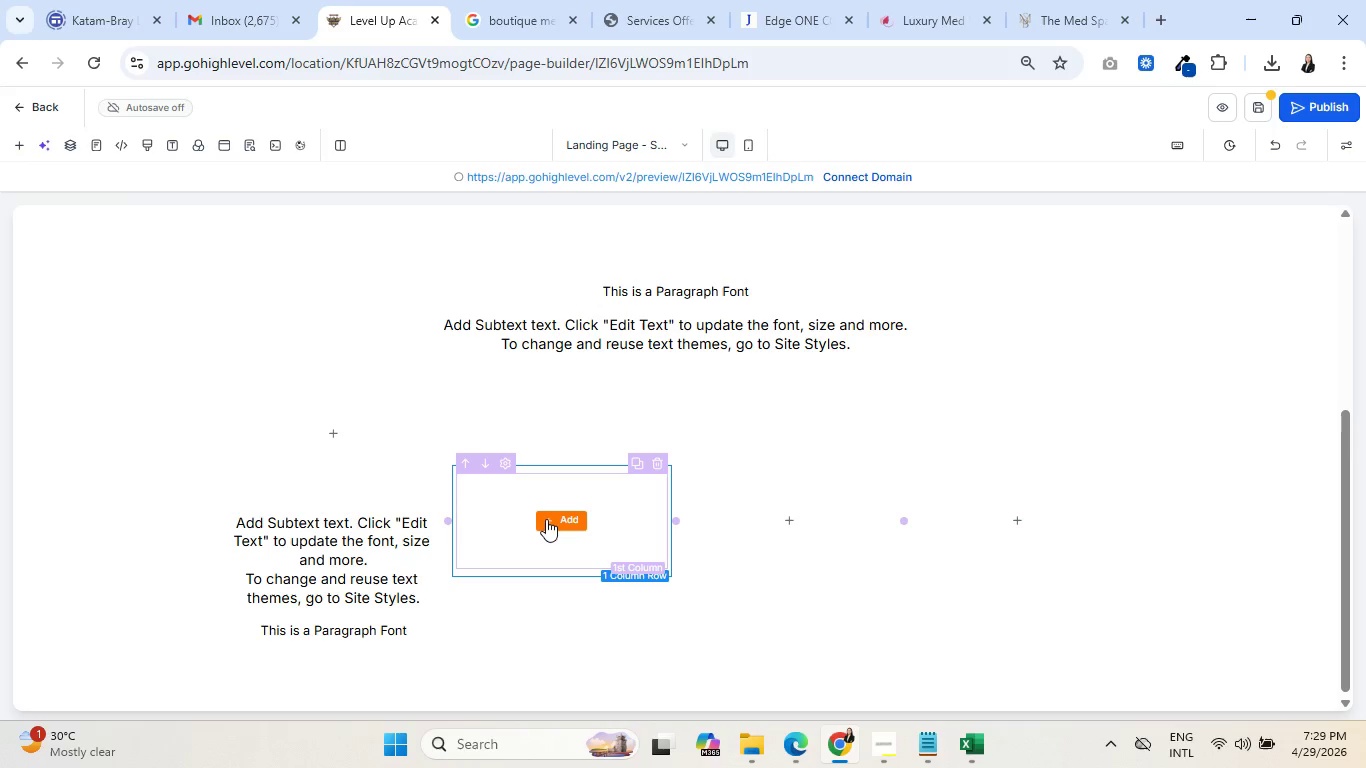 
mouse_move([560, 562])
 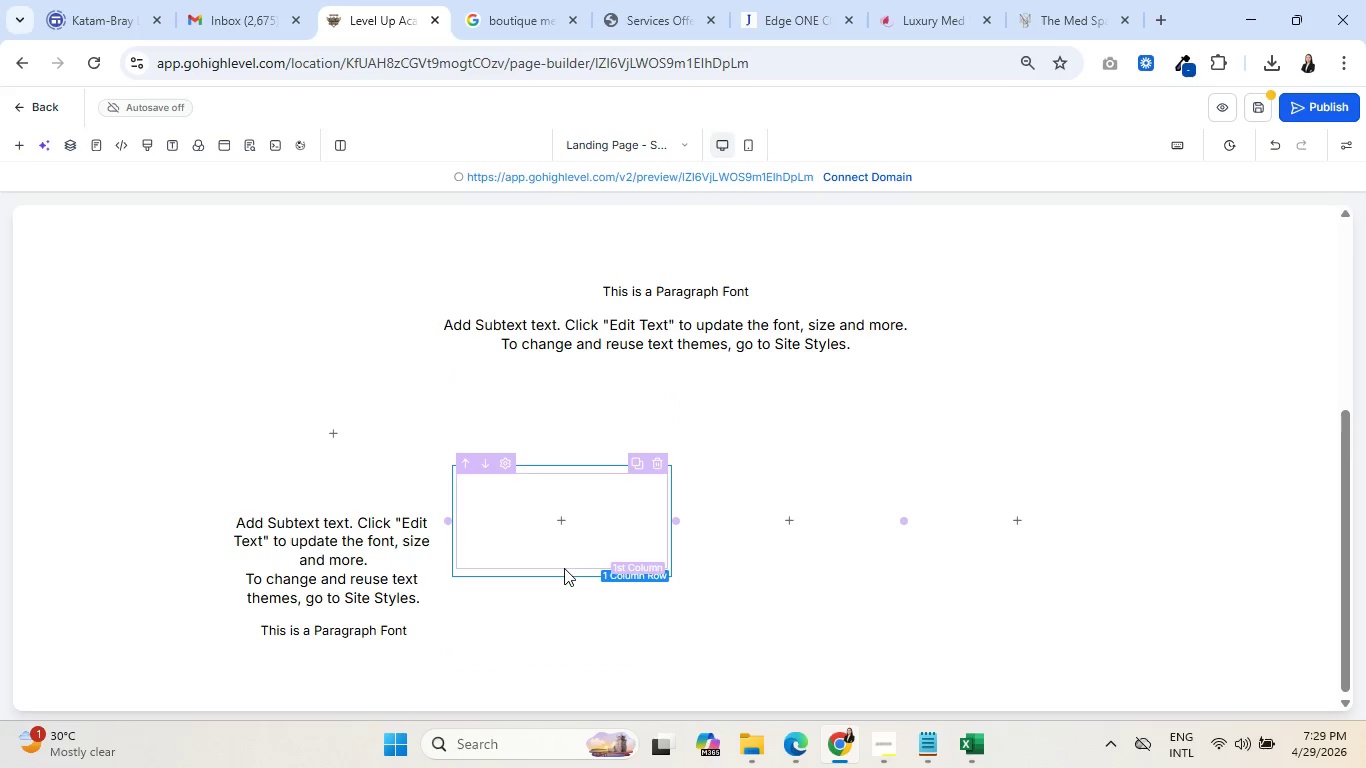 
left_click([564, 578])
 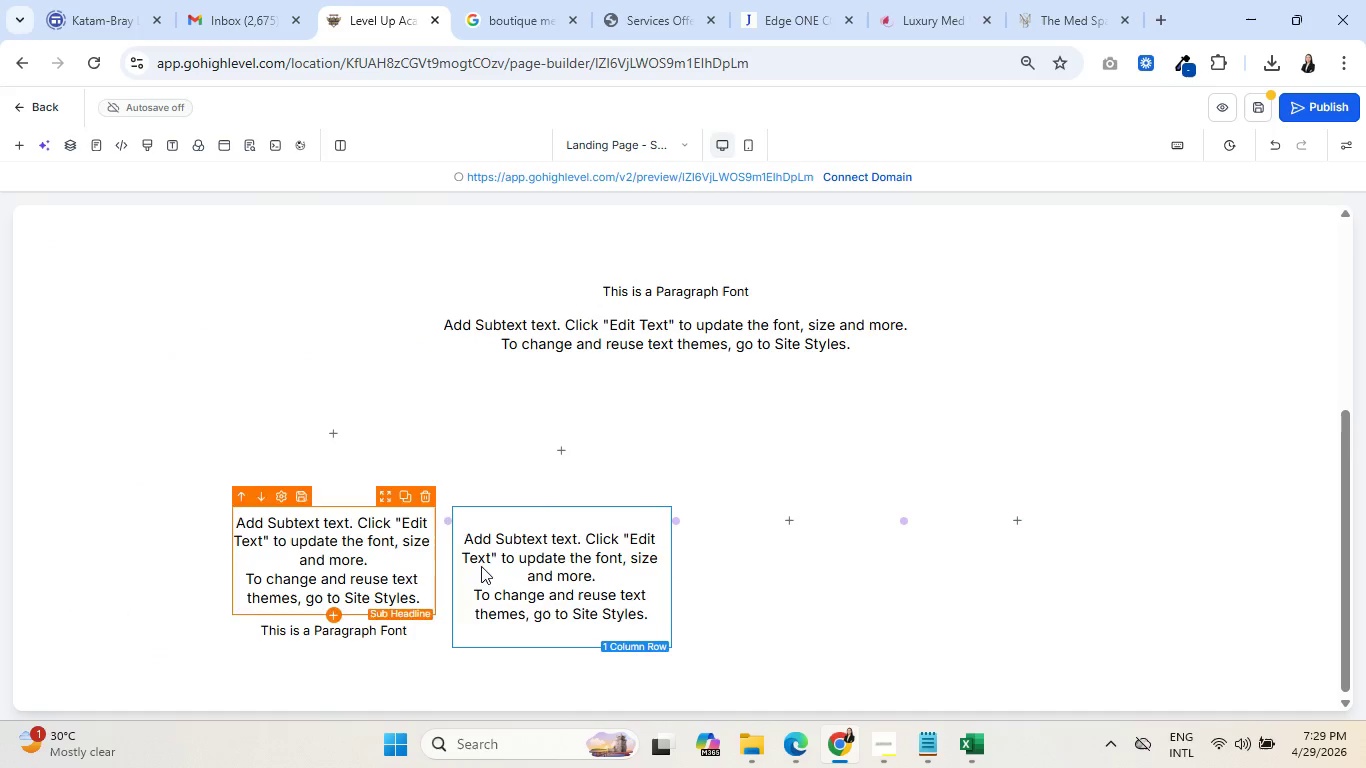 
wait(5.73)
 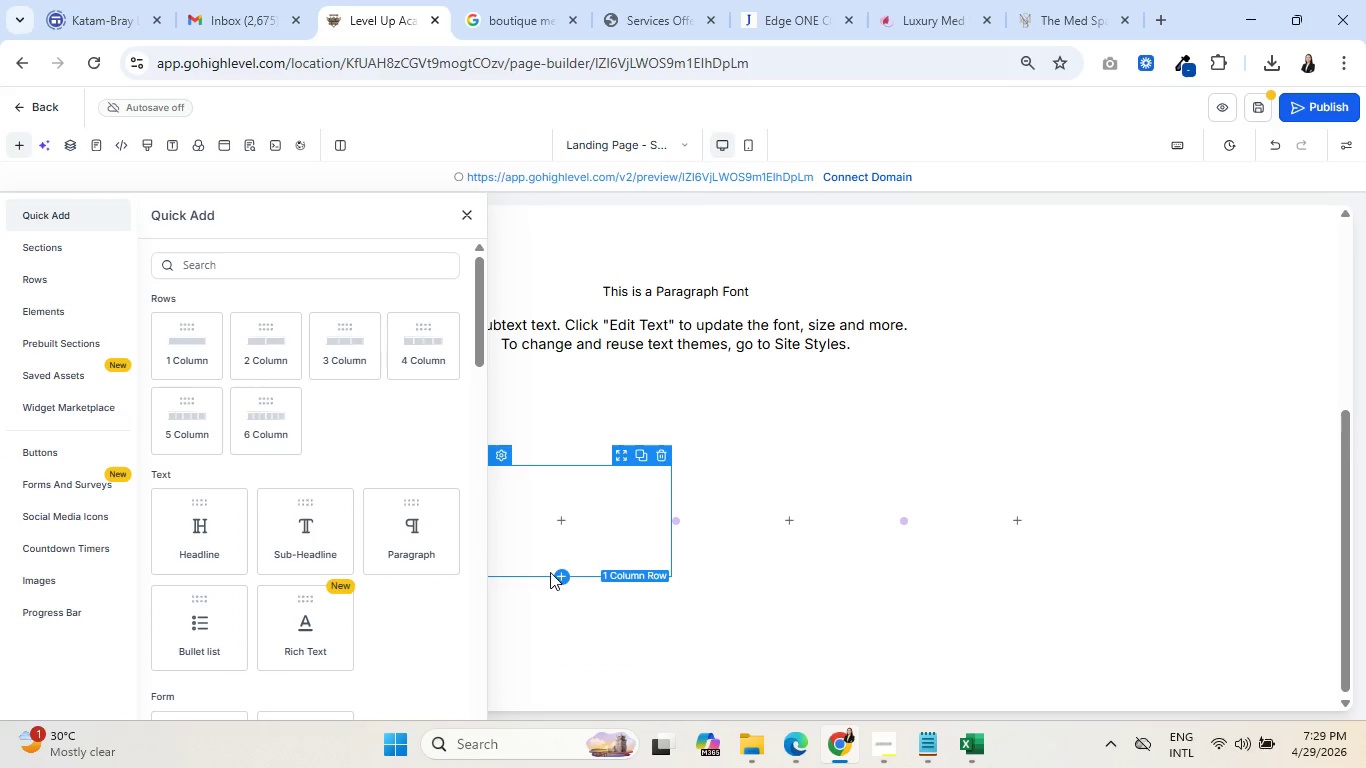 
left_click([558, 634])
 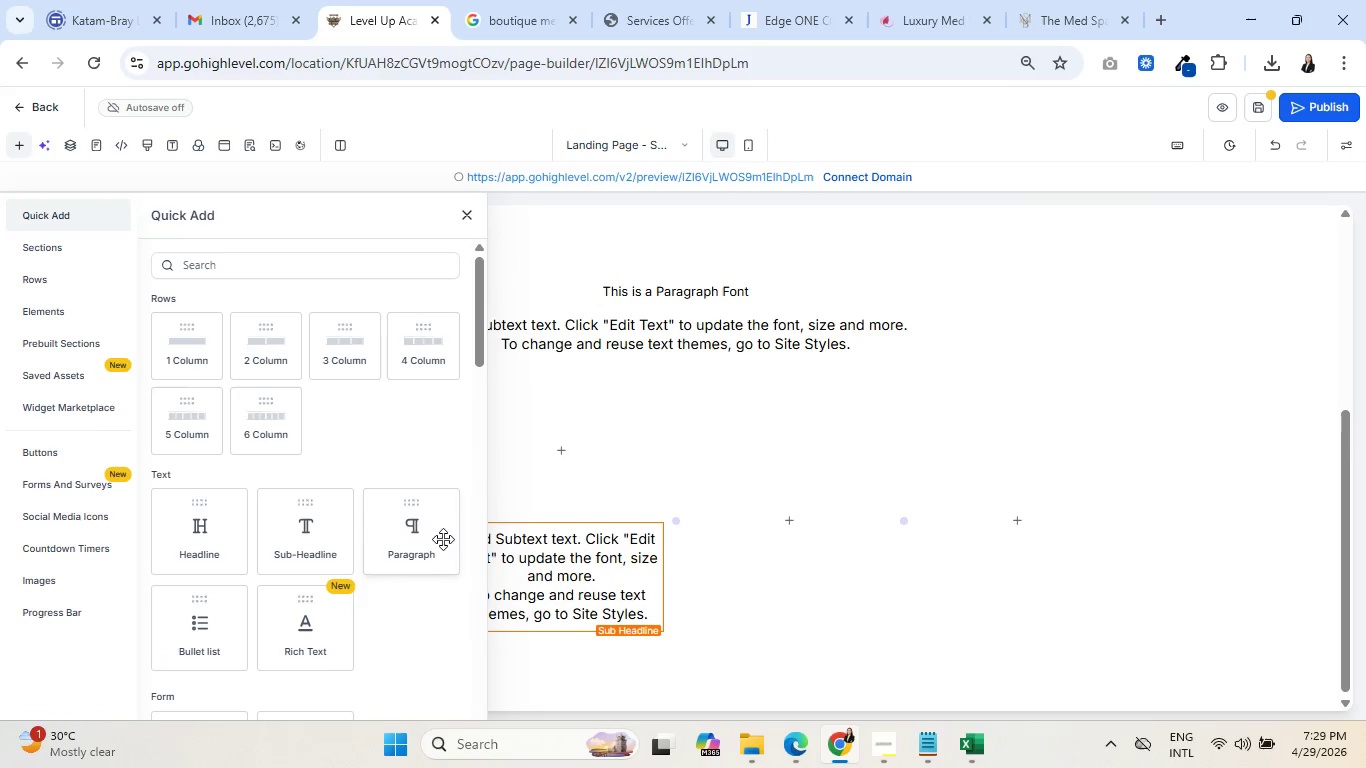 
left_click([422, 530])
 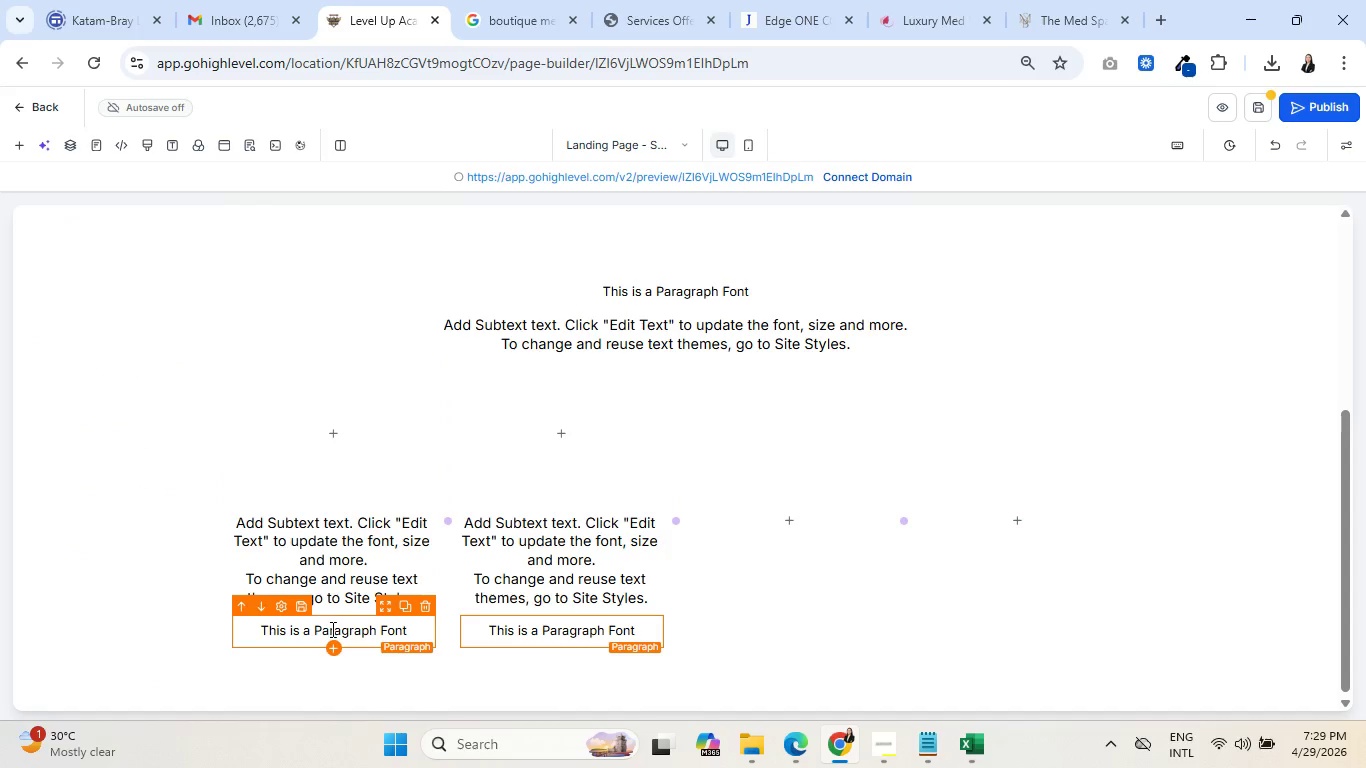 
left_click([803, 521])
 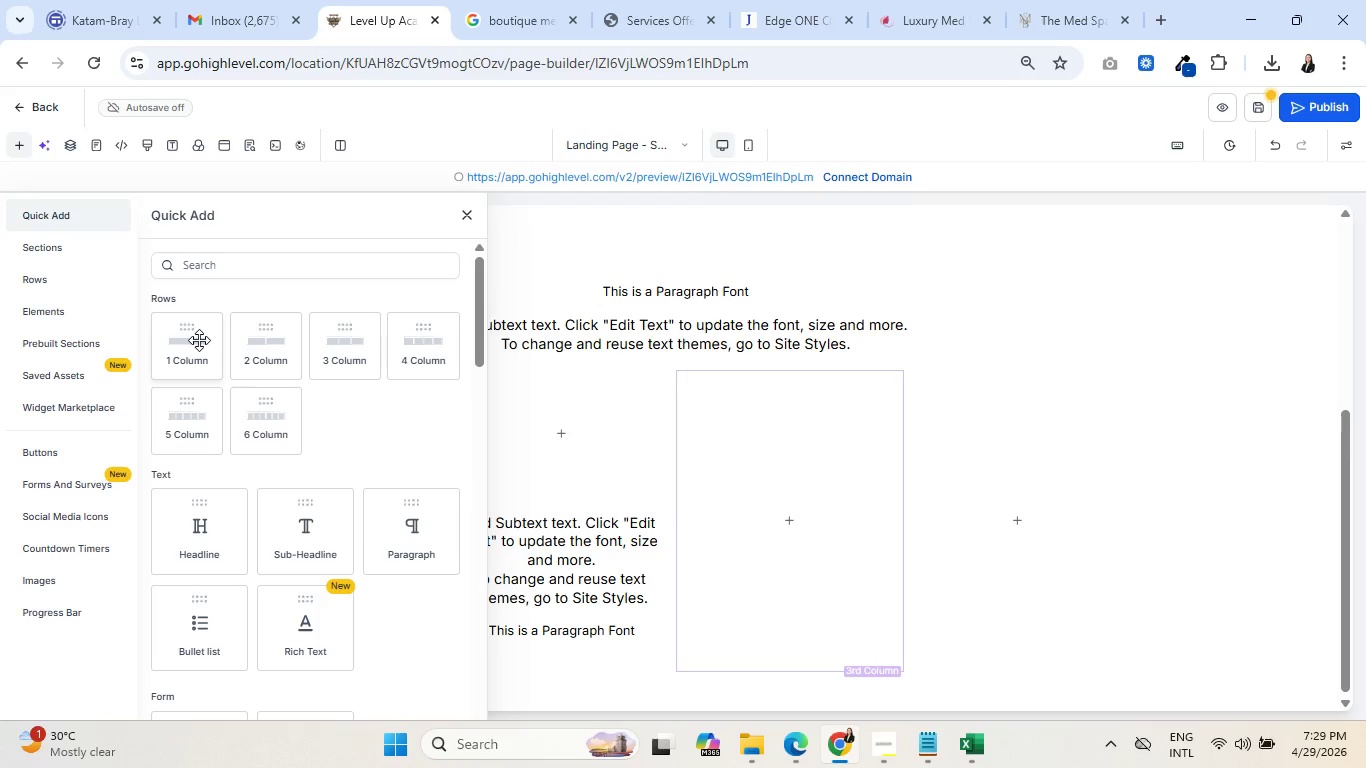 
left_click([198, 340])
 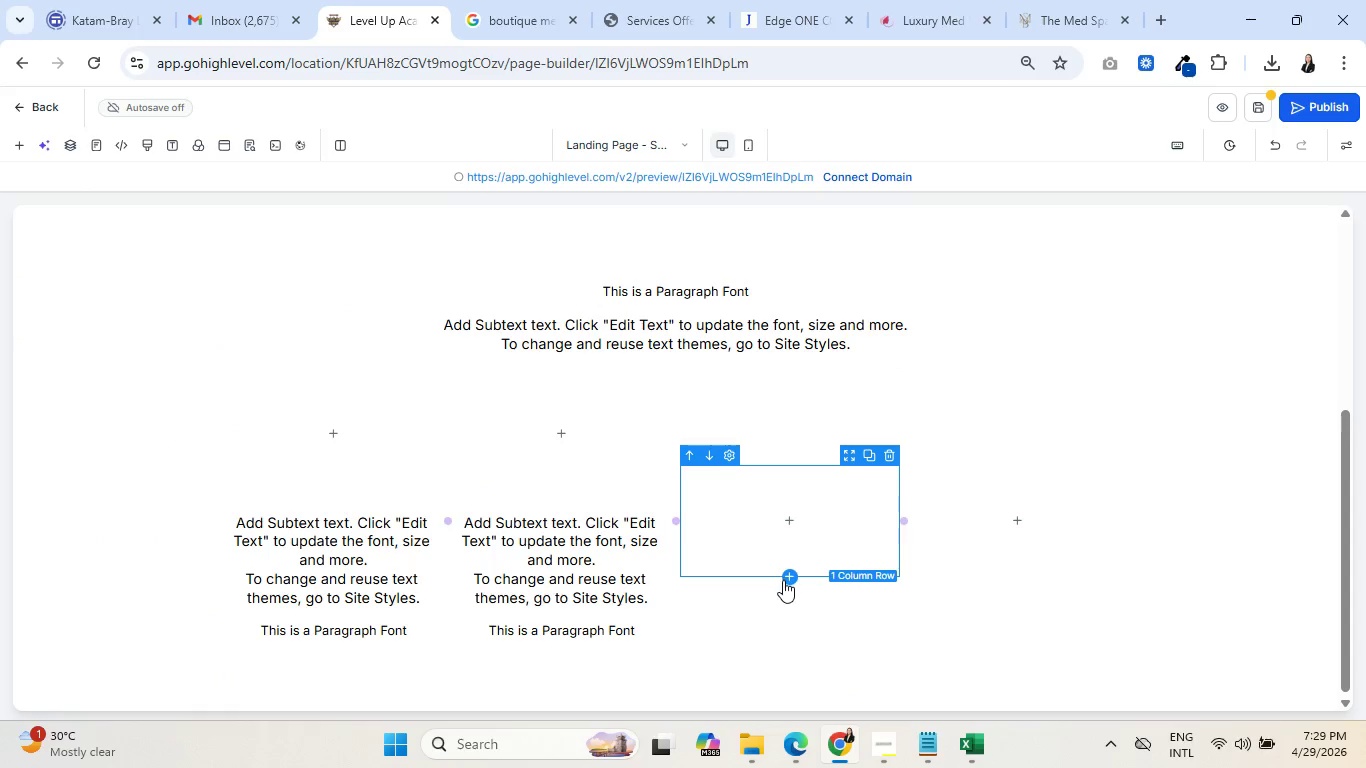 
left_click([793, 577])
 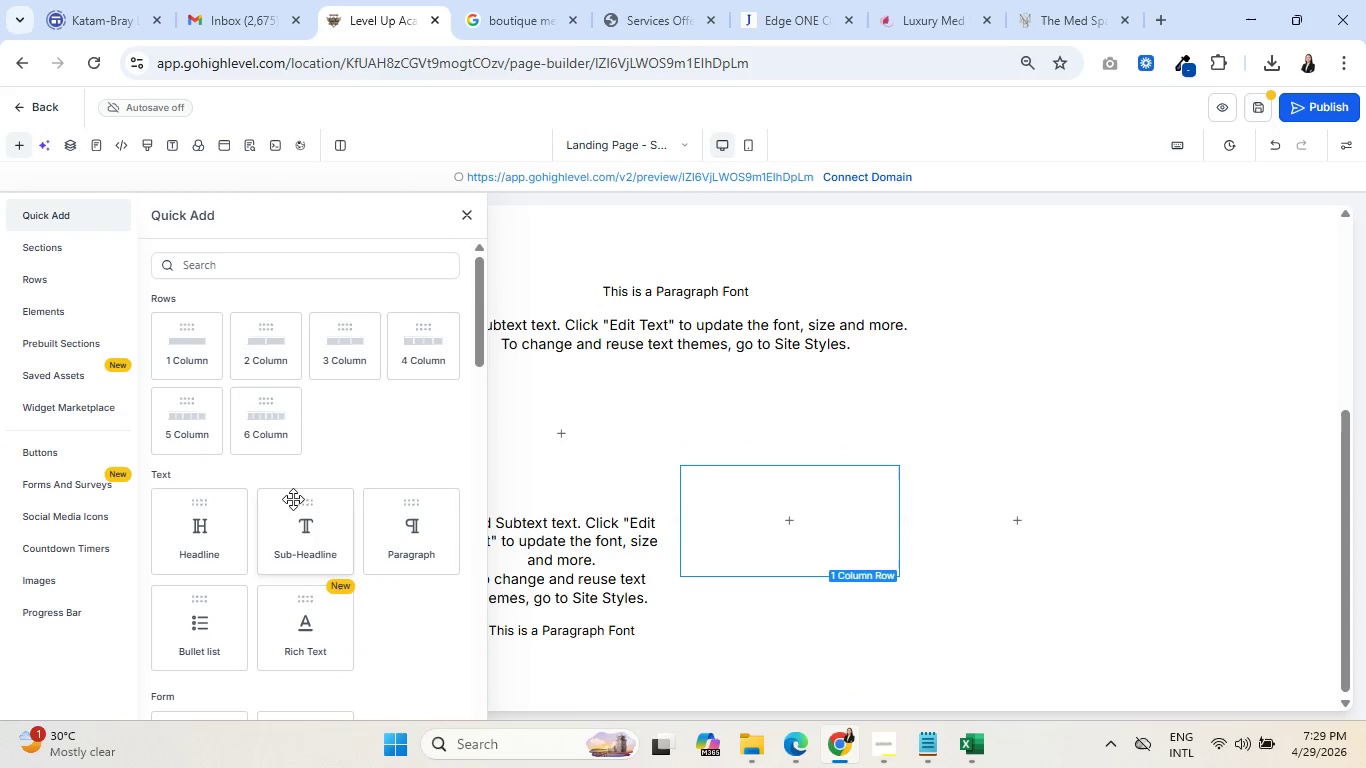 
left_click([315, 530])
 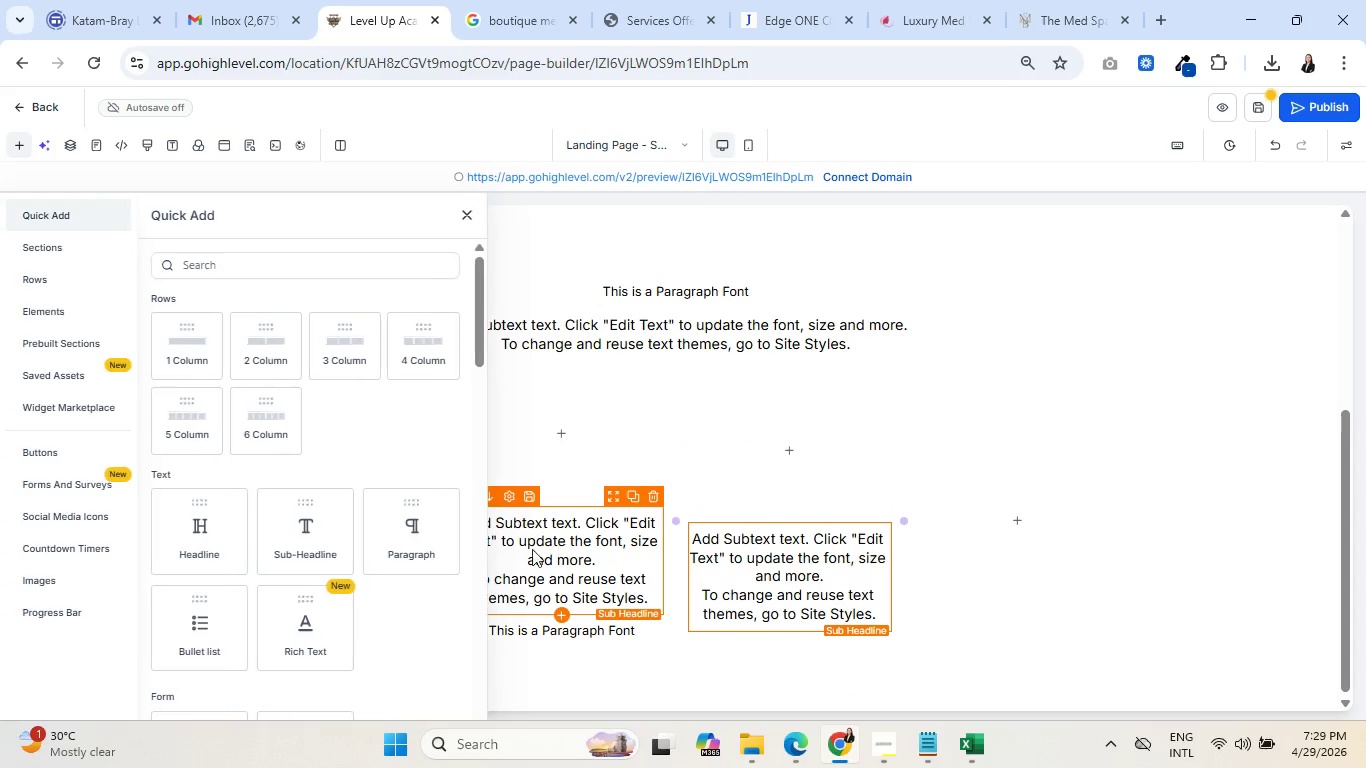 
left_click([429, 531])
 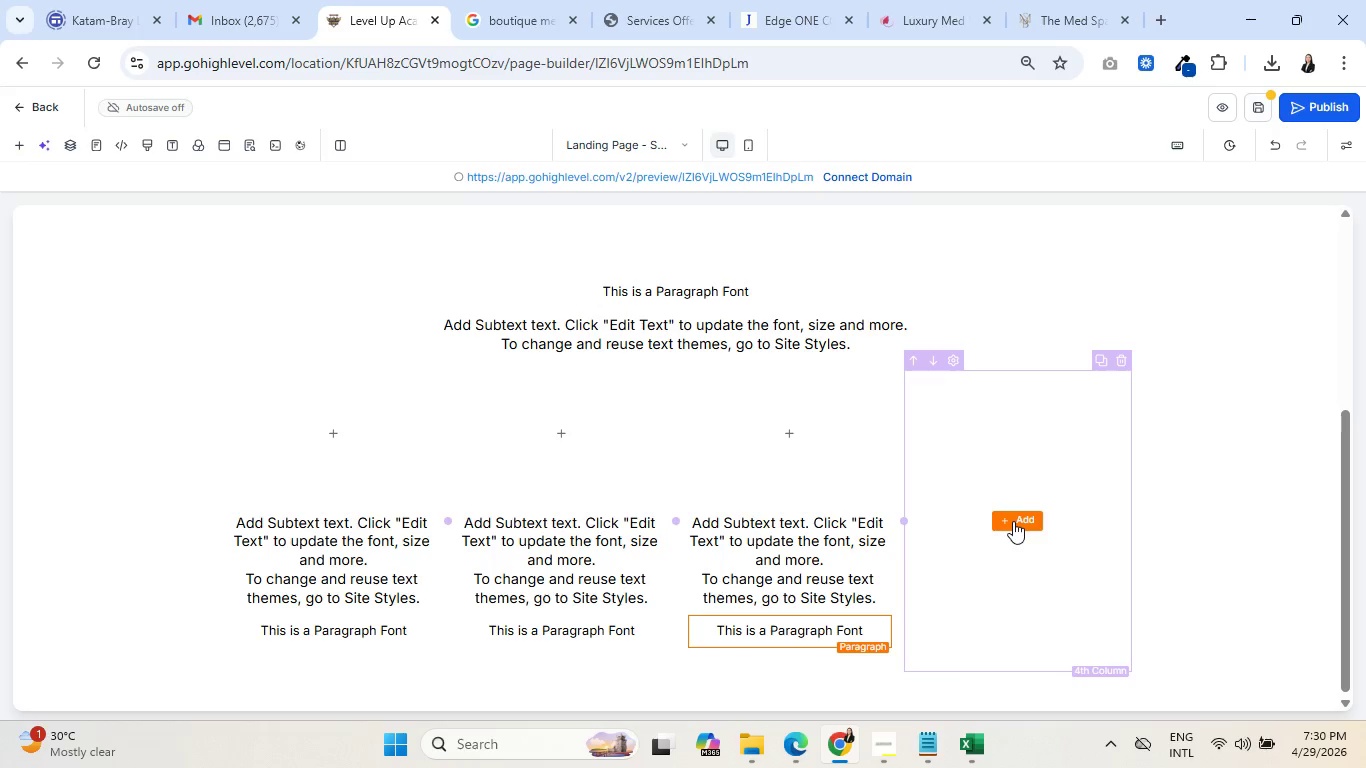 
wait(5.48)
 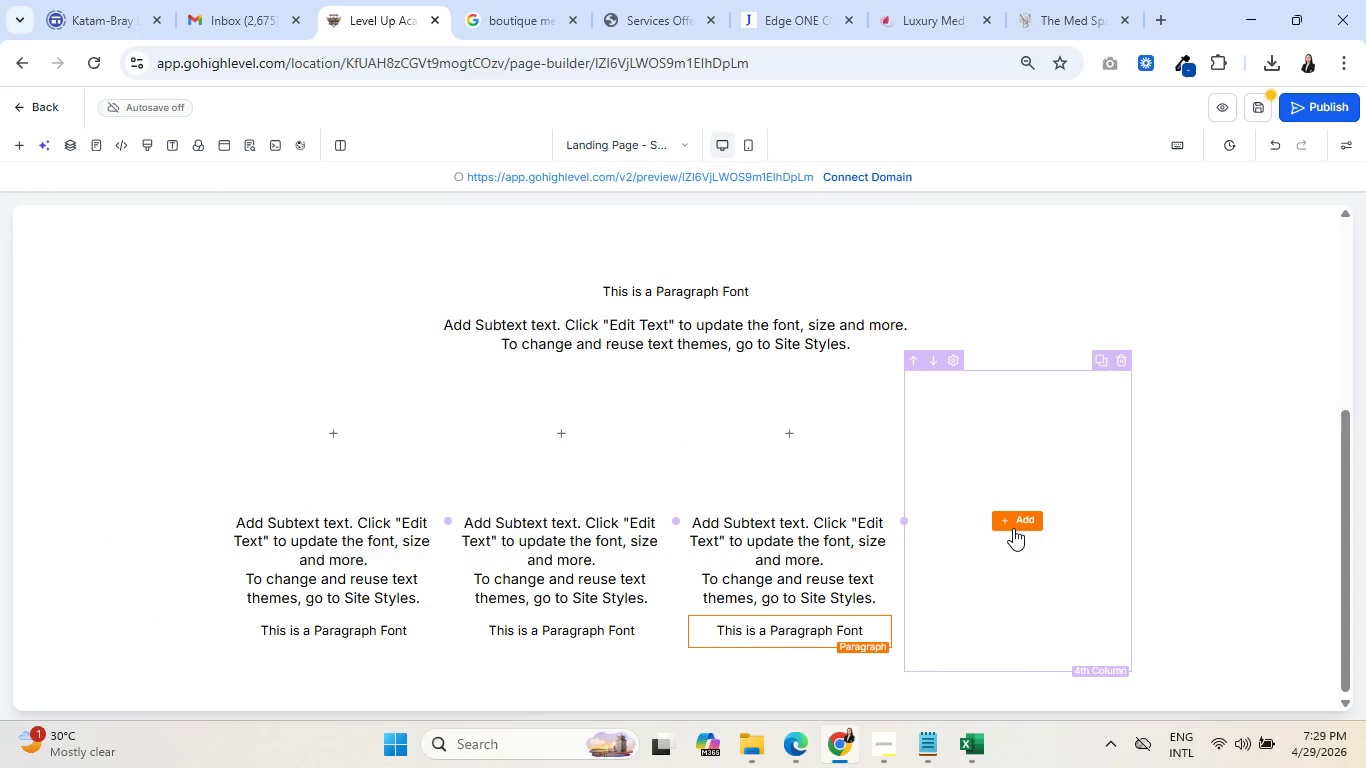 
left_click([1013, 520])
 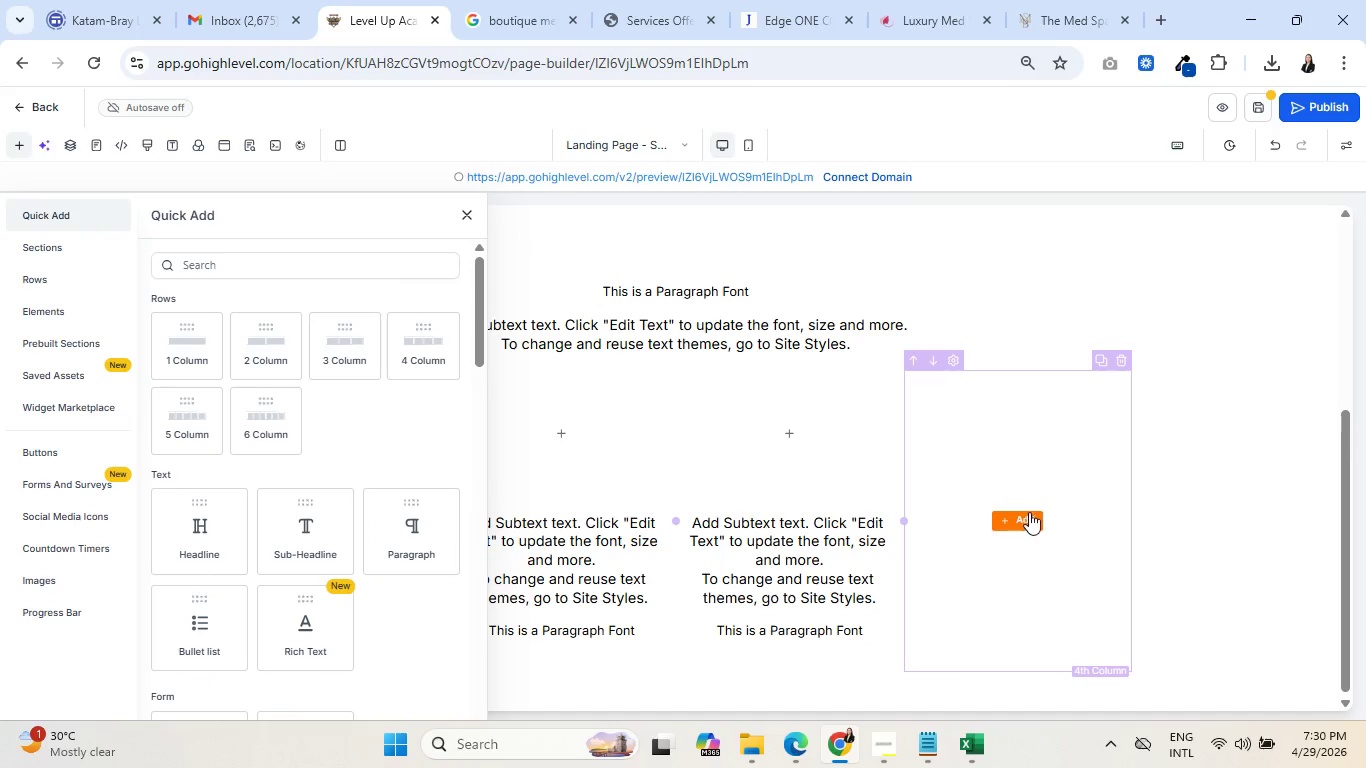 
left_click([194, 344])
 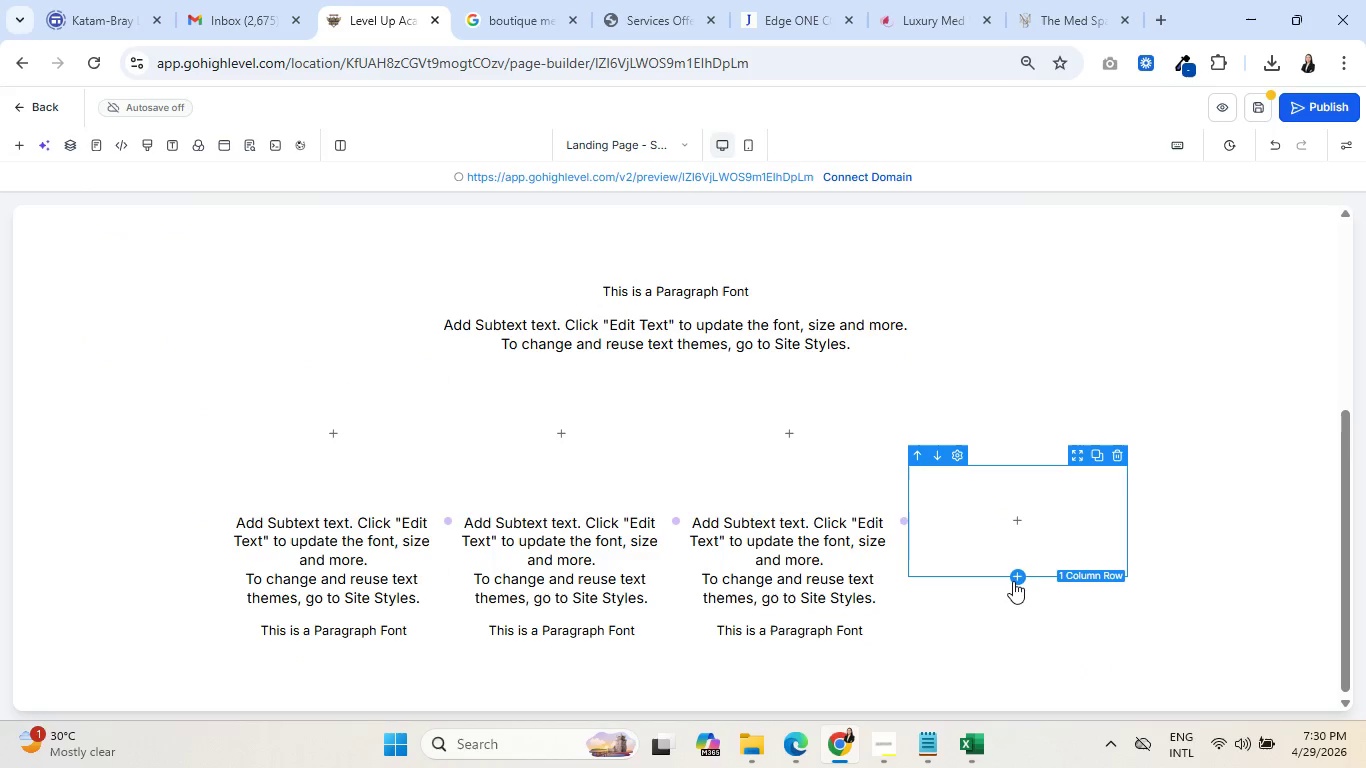 
left_click([1021, 574])
 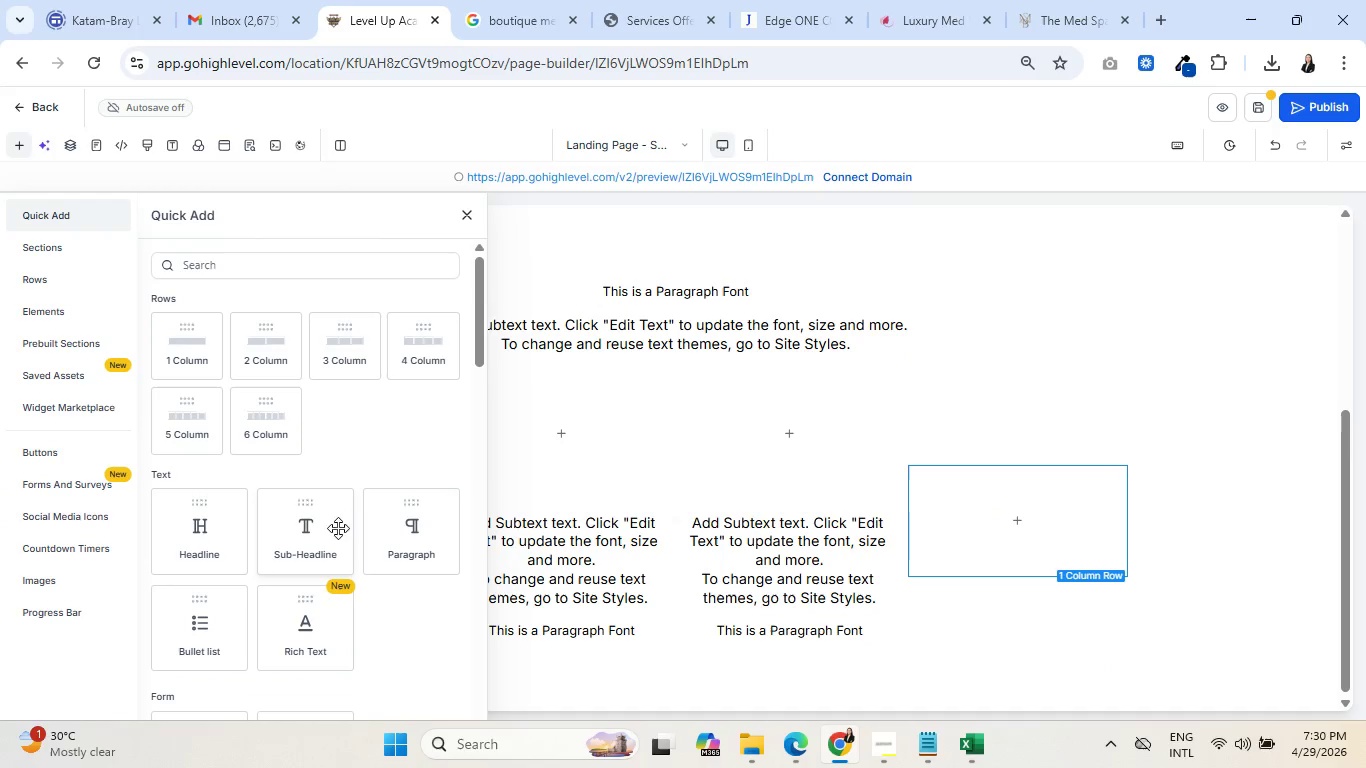 
left_click([321, 530])
 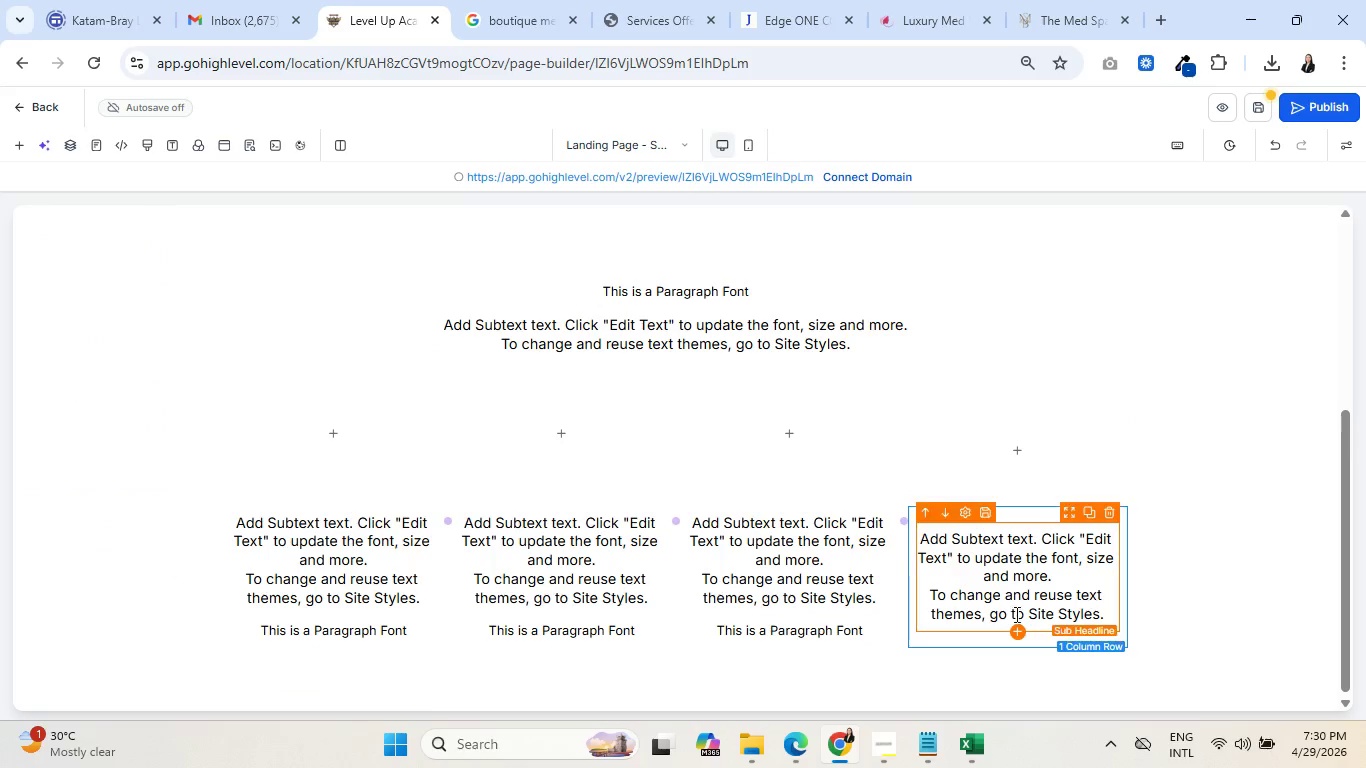 
left_click([1016, 630])
 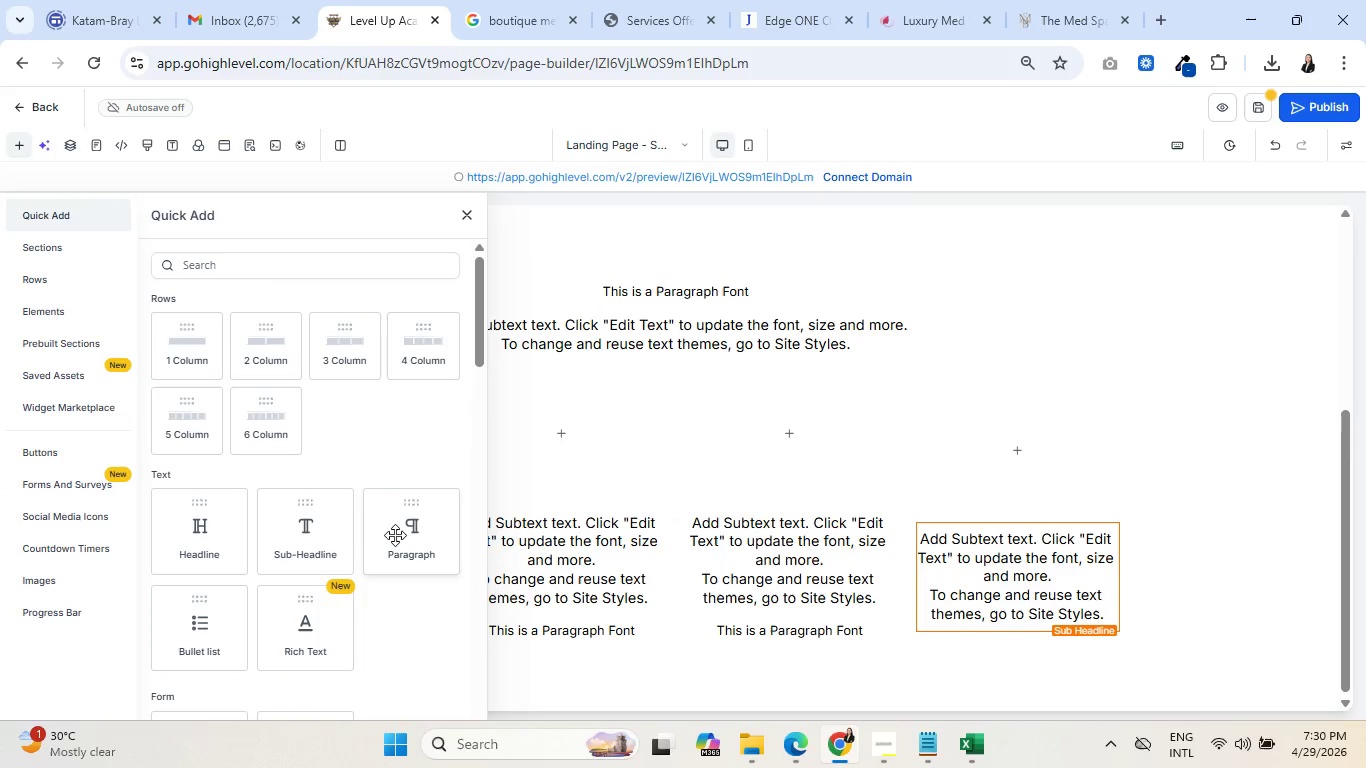 
left_click([401, 535])
 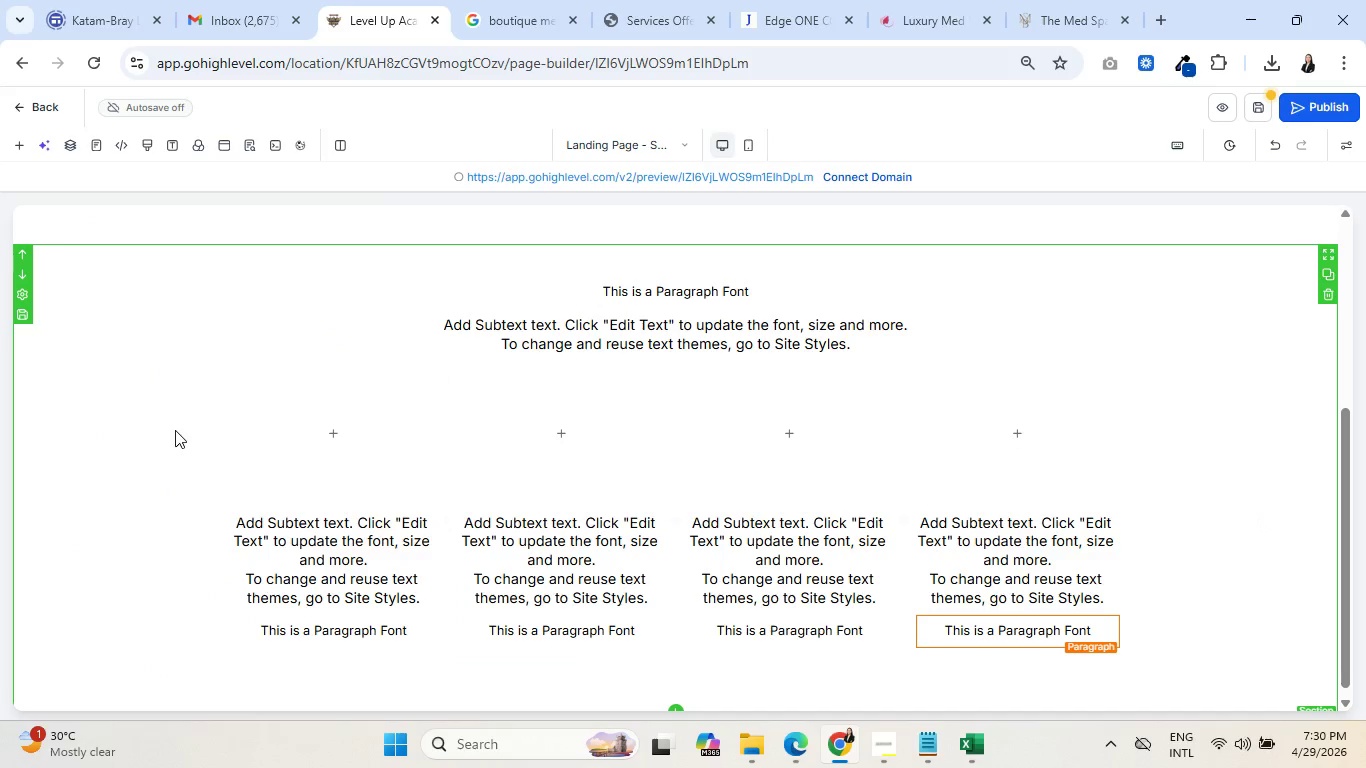 
wait(8.06)
 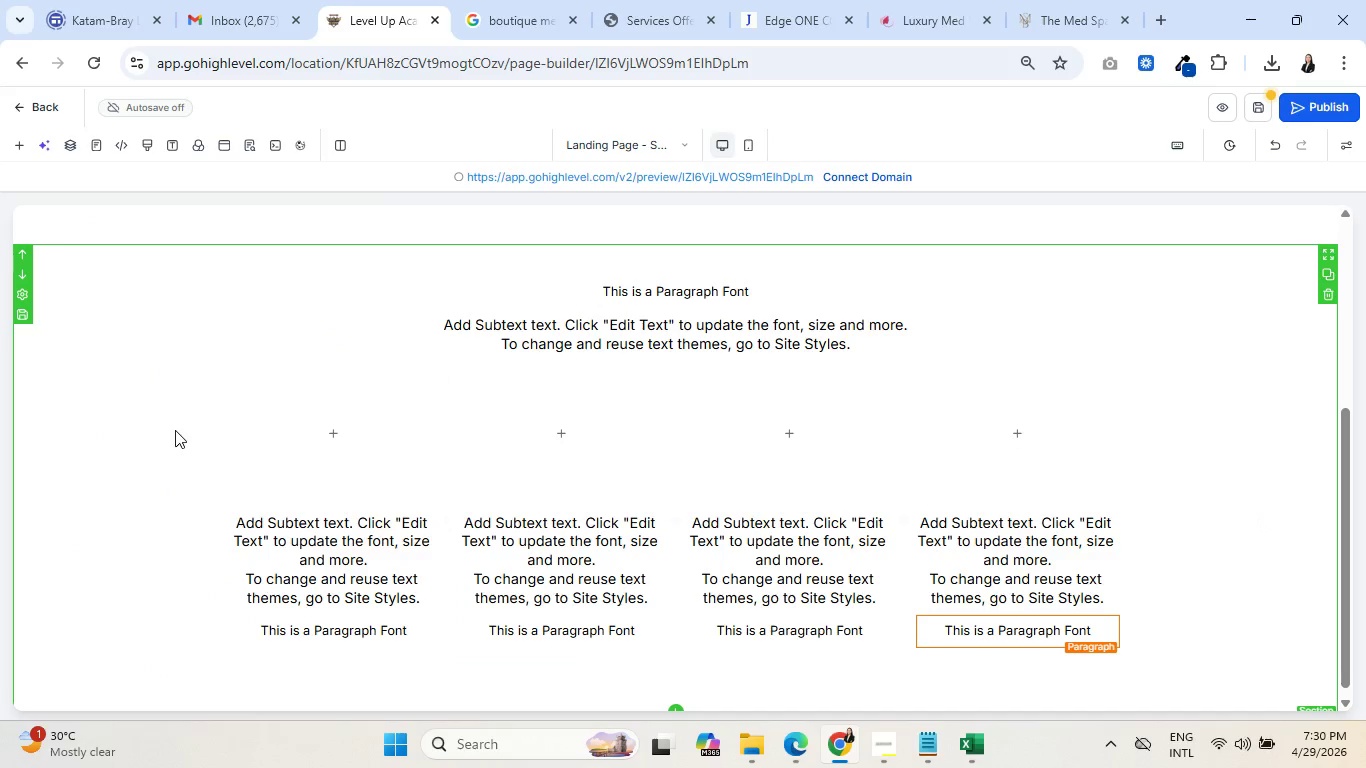 
scroll: coordinate [551, 529], scroll_direction: down, amount: 3.0
 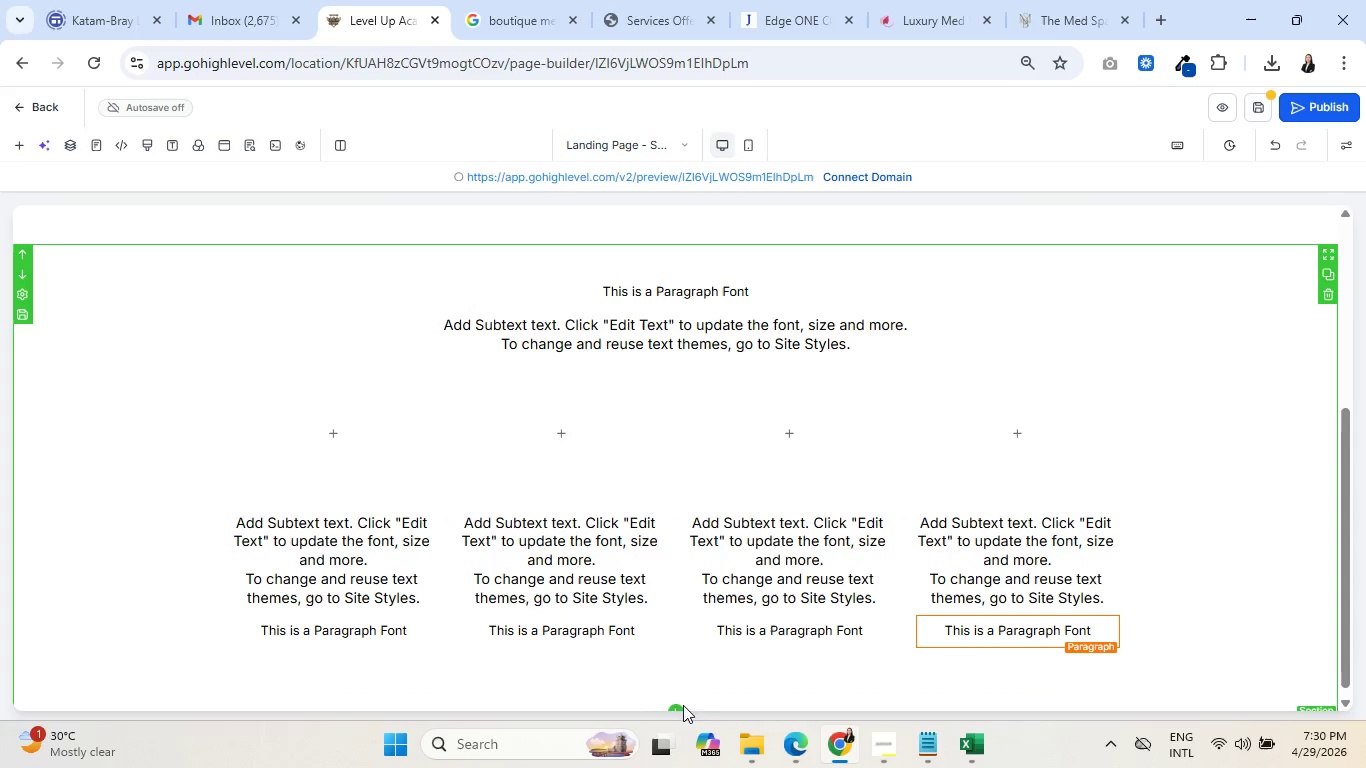 
left_click([675, 704])
 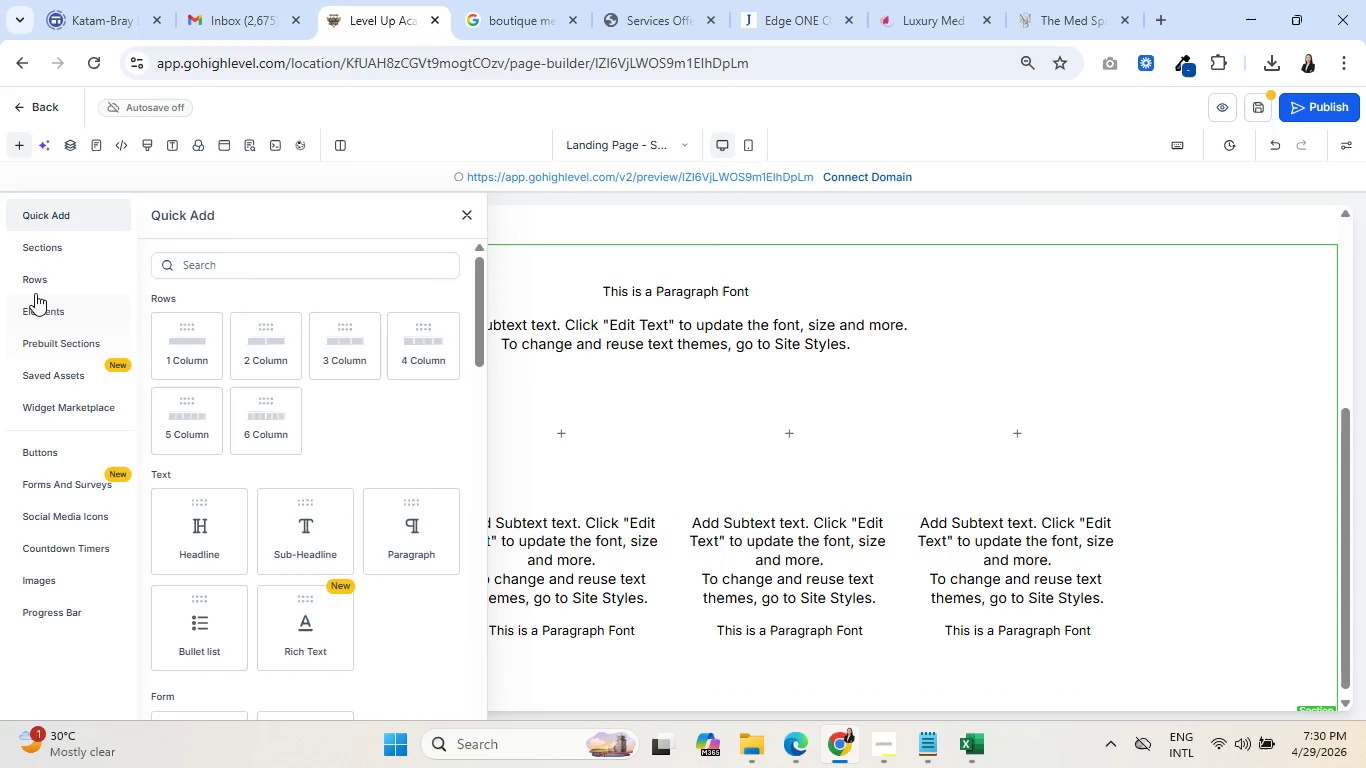 
left_click([42, 249])
 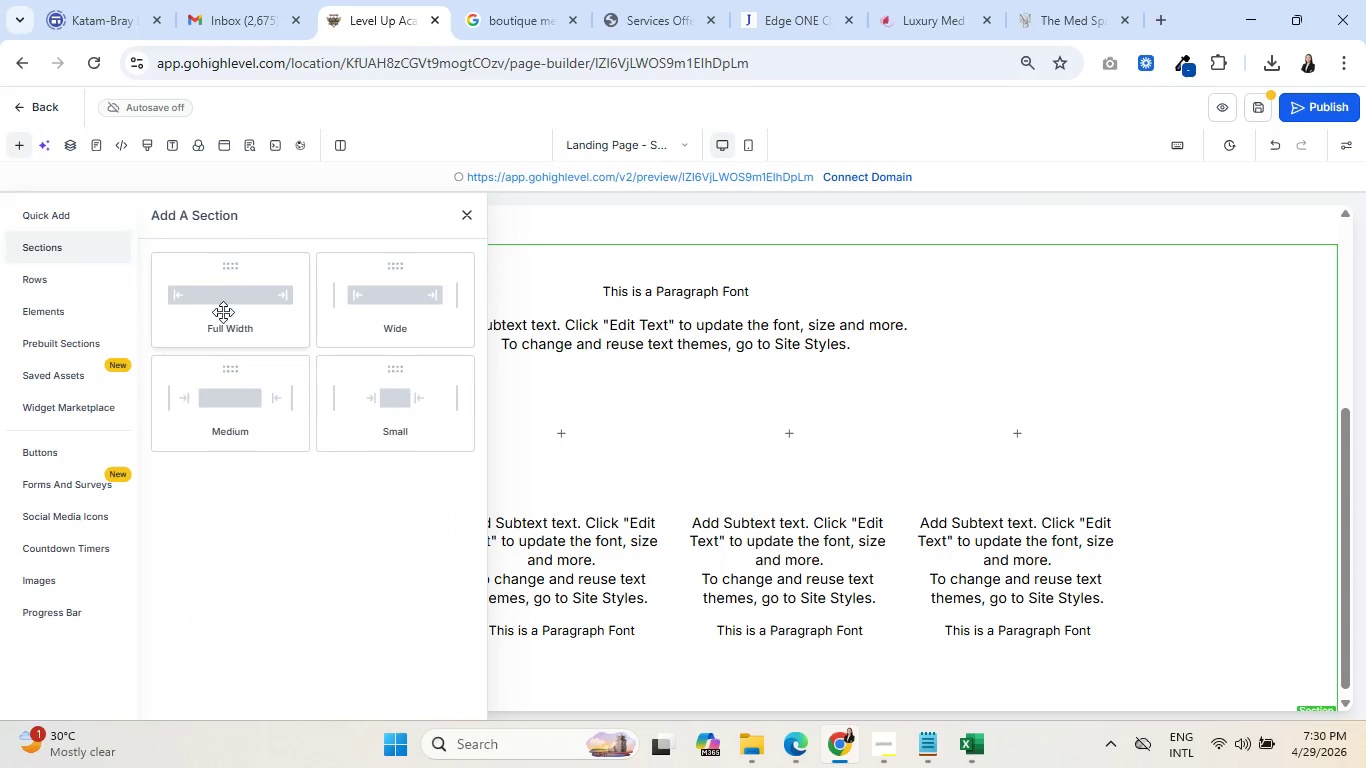 
left_click([232, 309])
 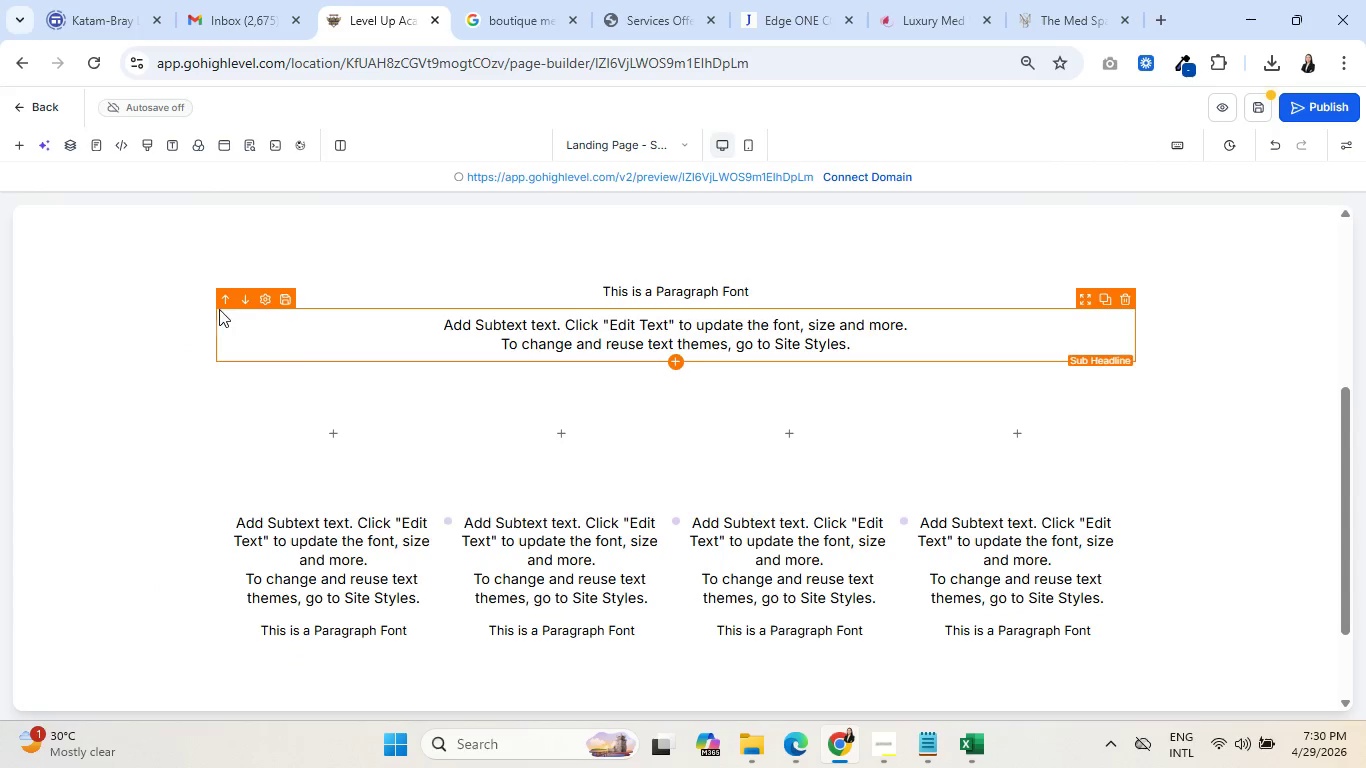 
scroll: coordinate [347, 466], scroll_direction: down, amount: 5.0
 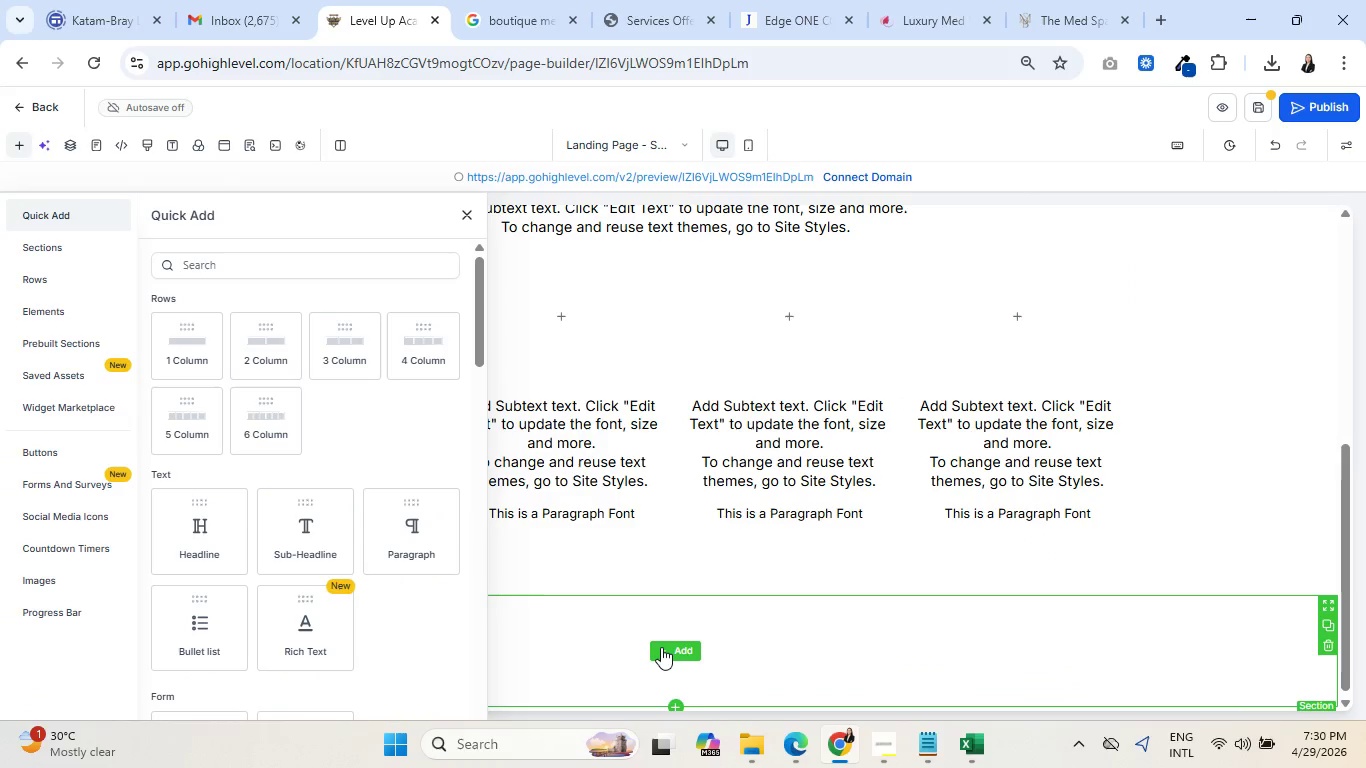 
left_click([268, 341])
 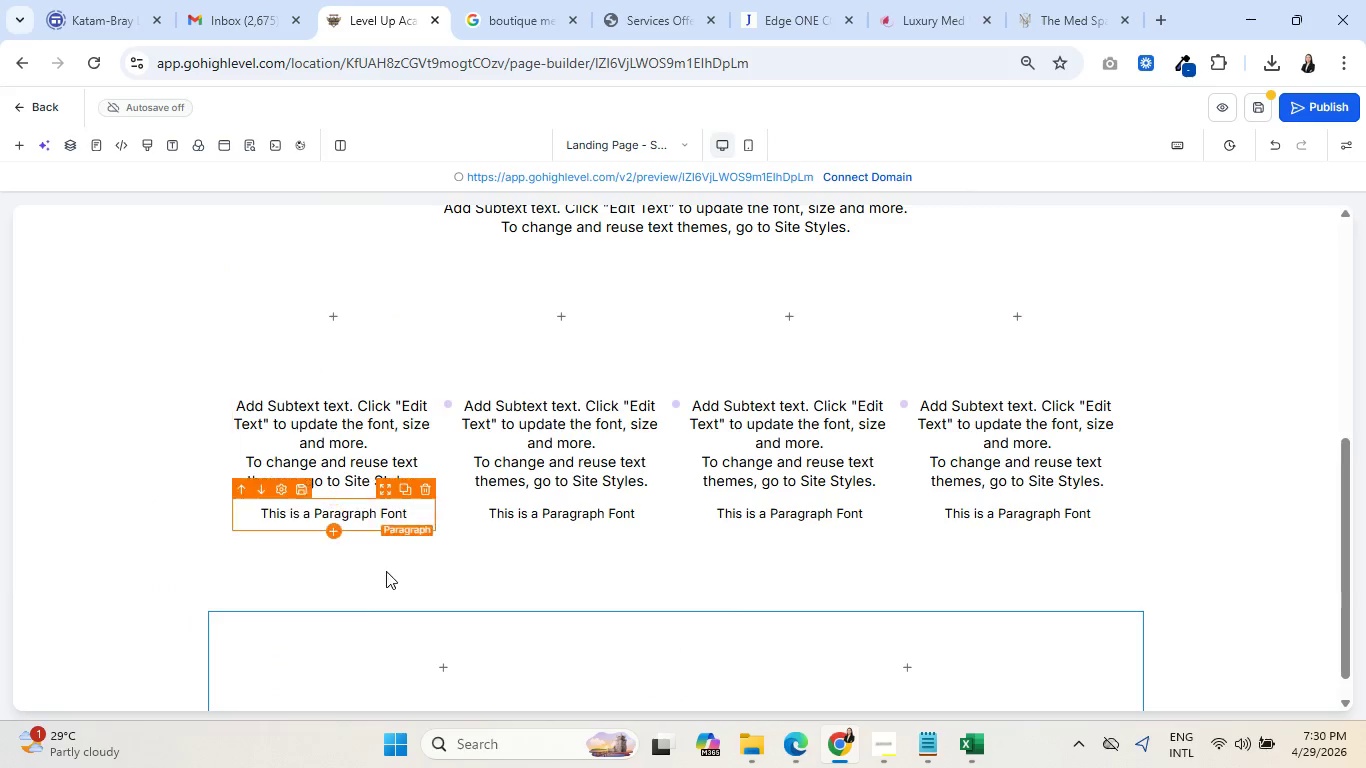 
scroll: coordinate [982, 633], scroll_direction: down, amount: 4.0
 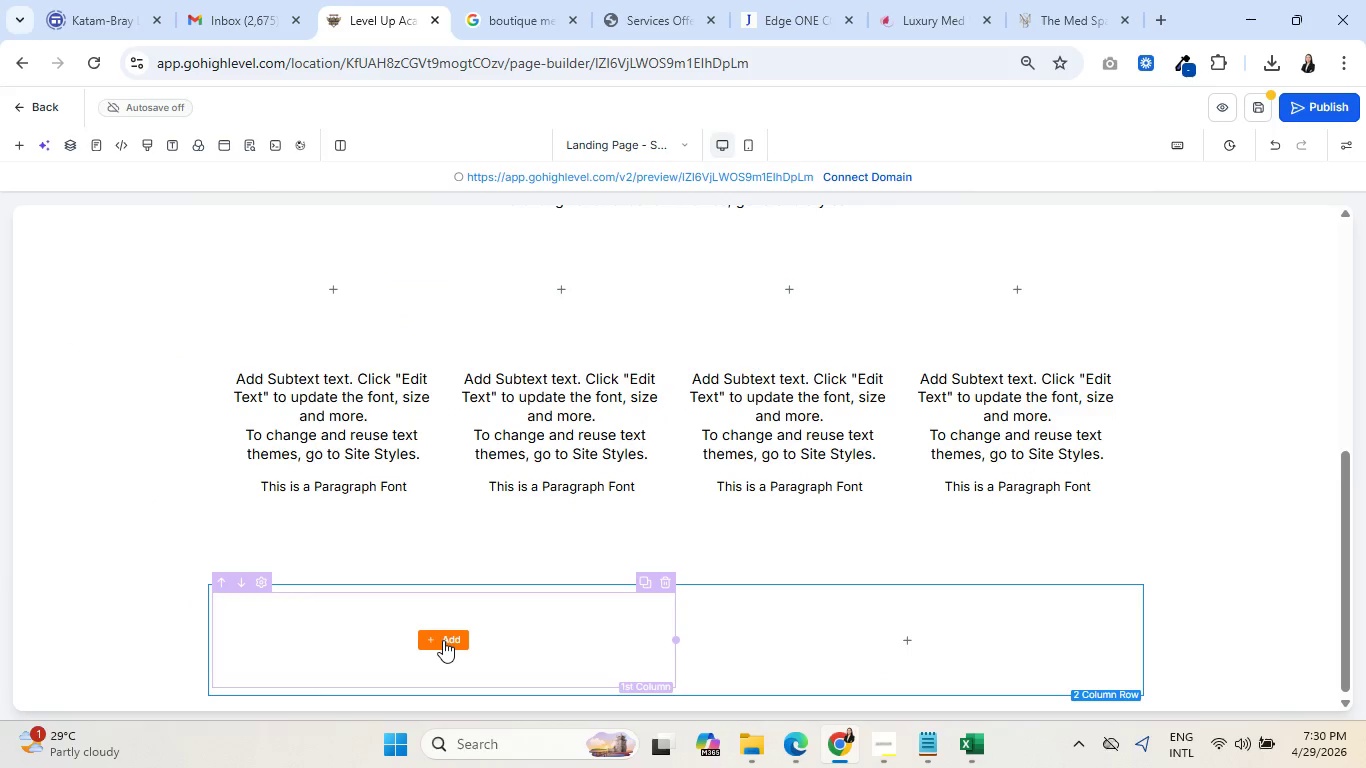 
left_click([443, 640])
 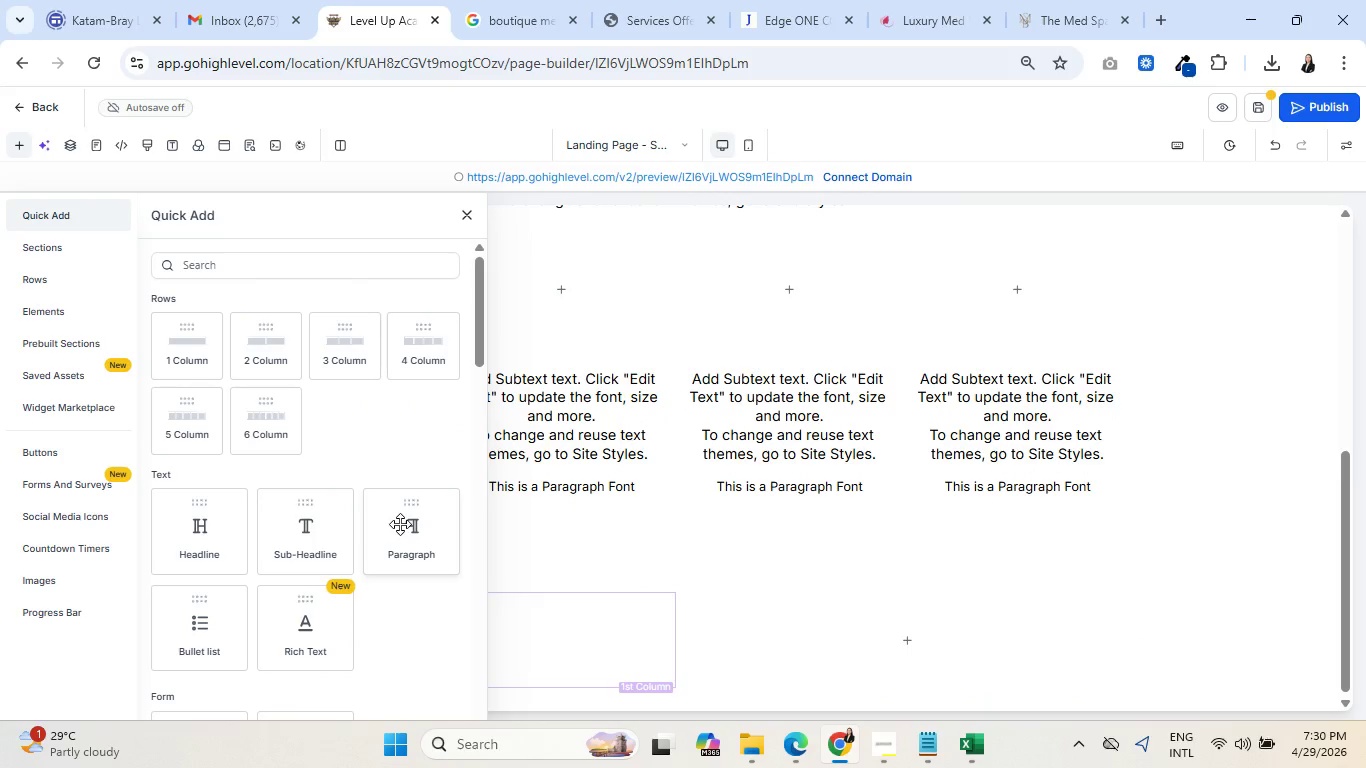 
left_click([401, 524])
 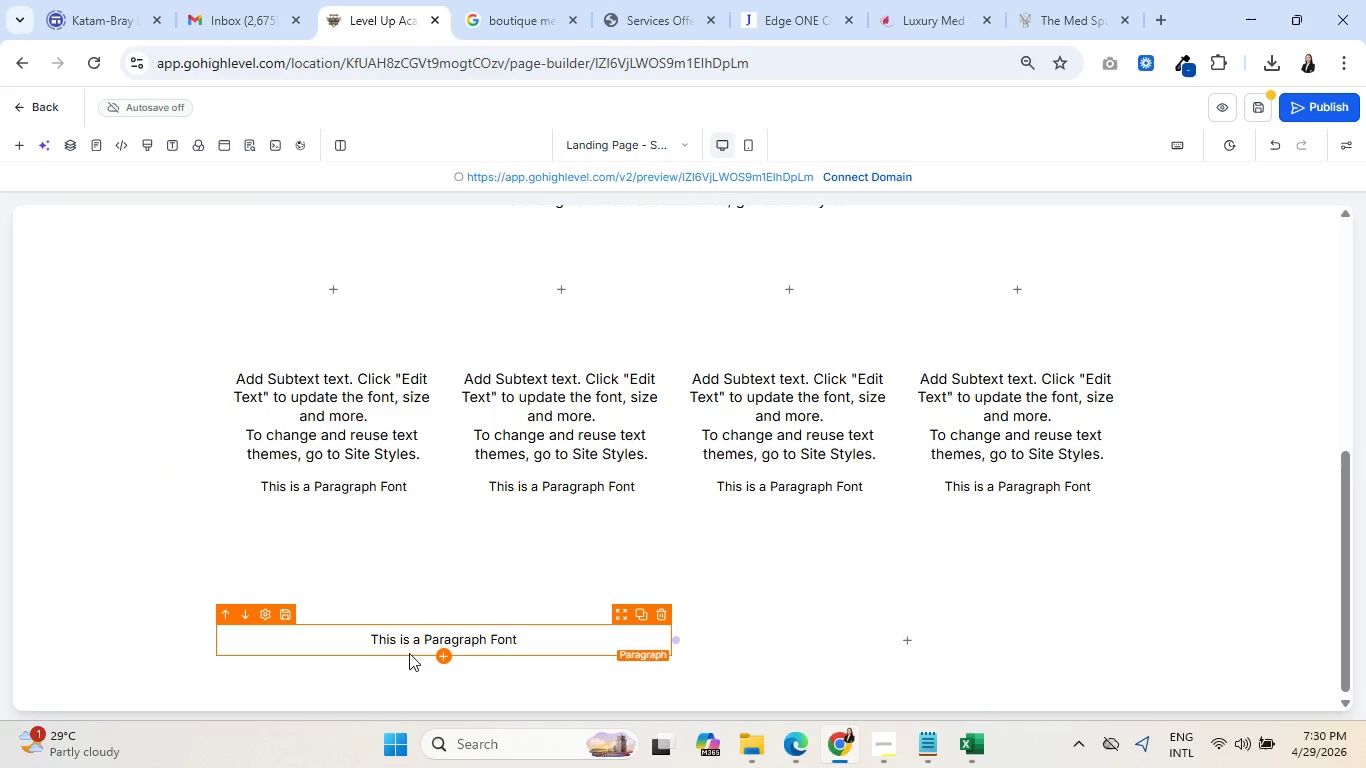 
mouse_move([440, 659])
 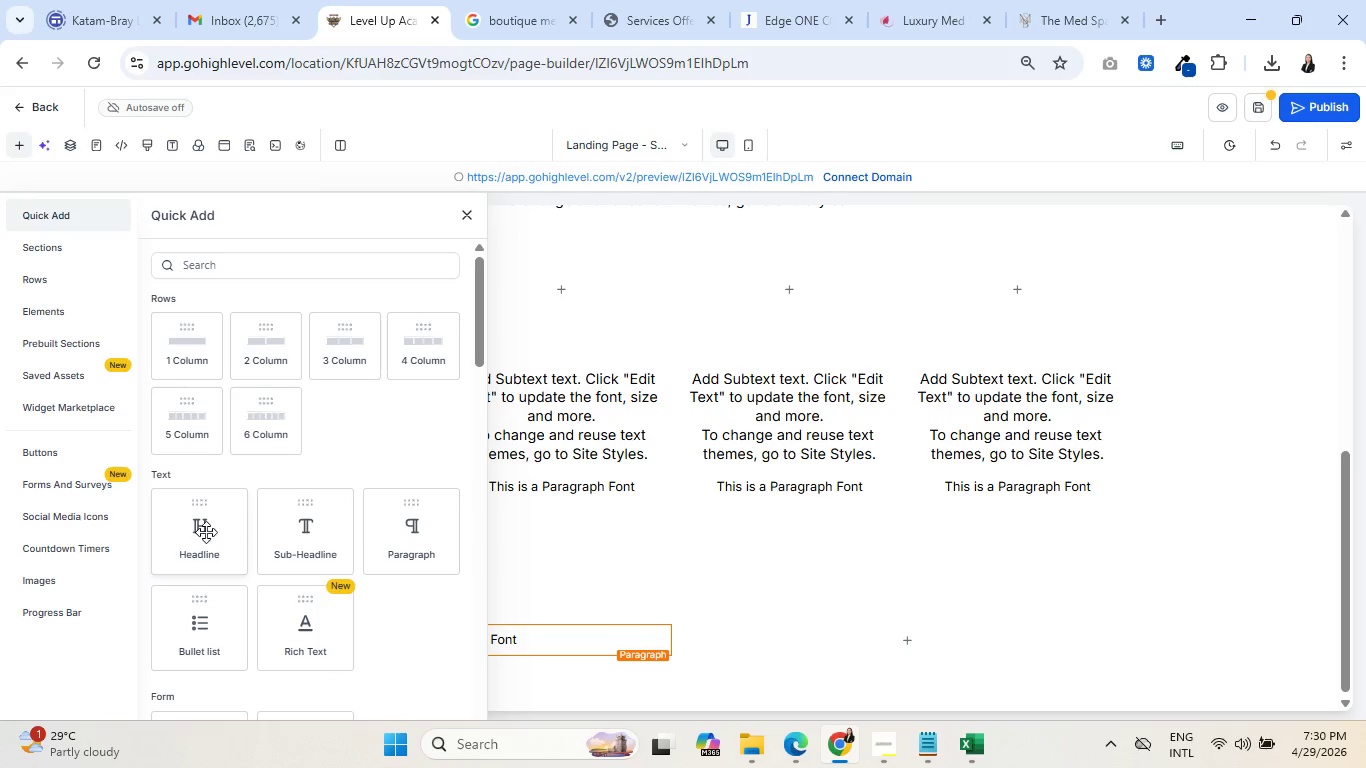 
left_click([205, 531])
 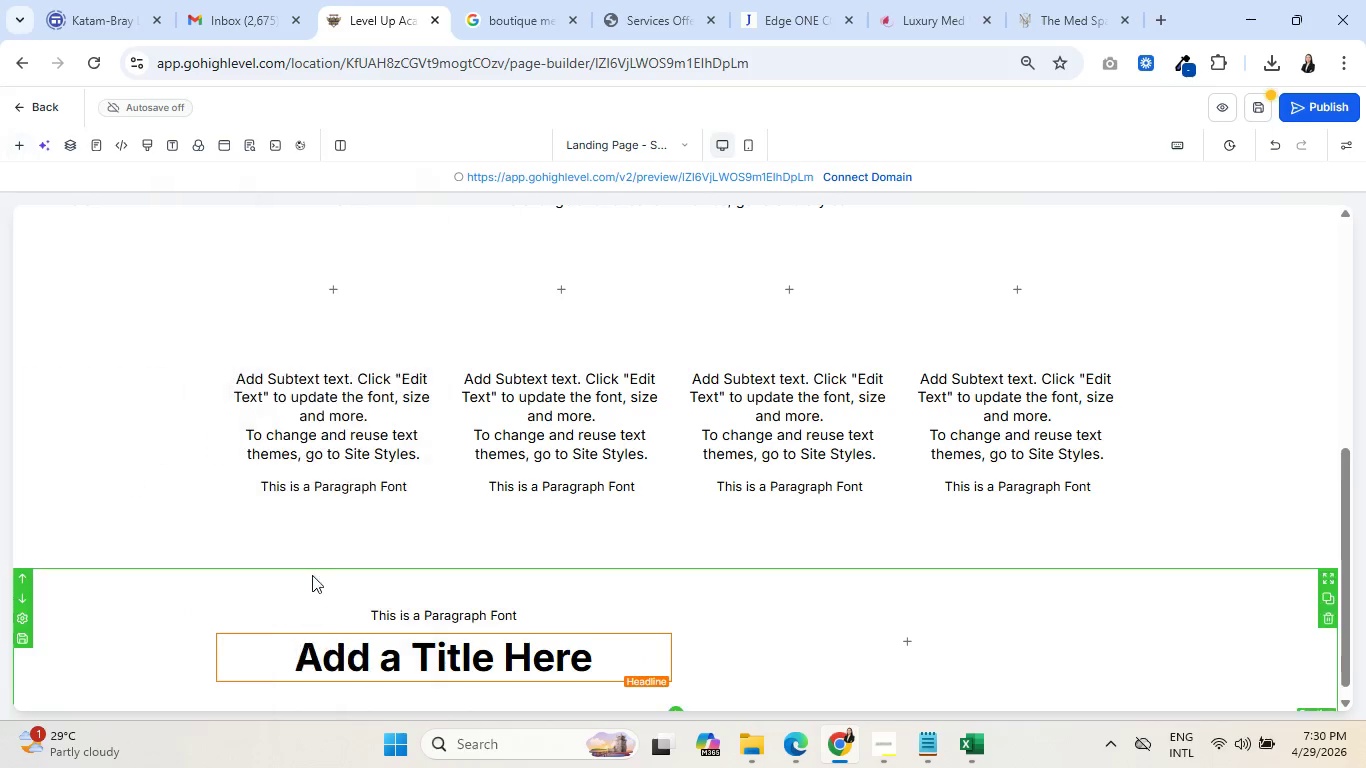 
scroll: coordinate [474, 605], scroll_direction: down, amount: 3.0
 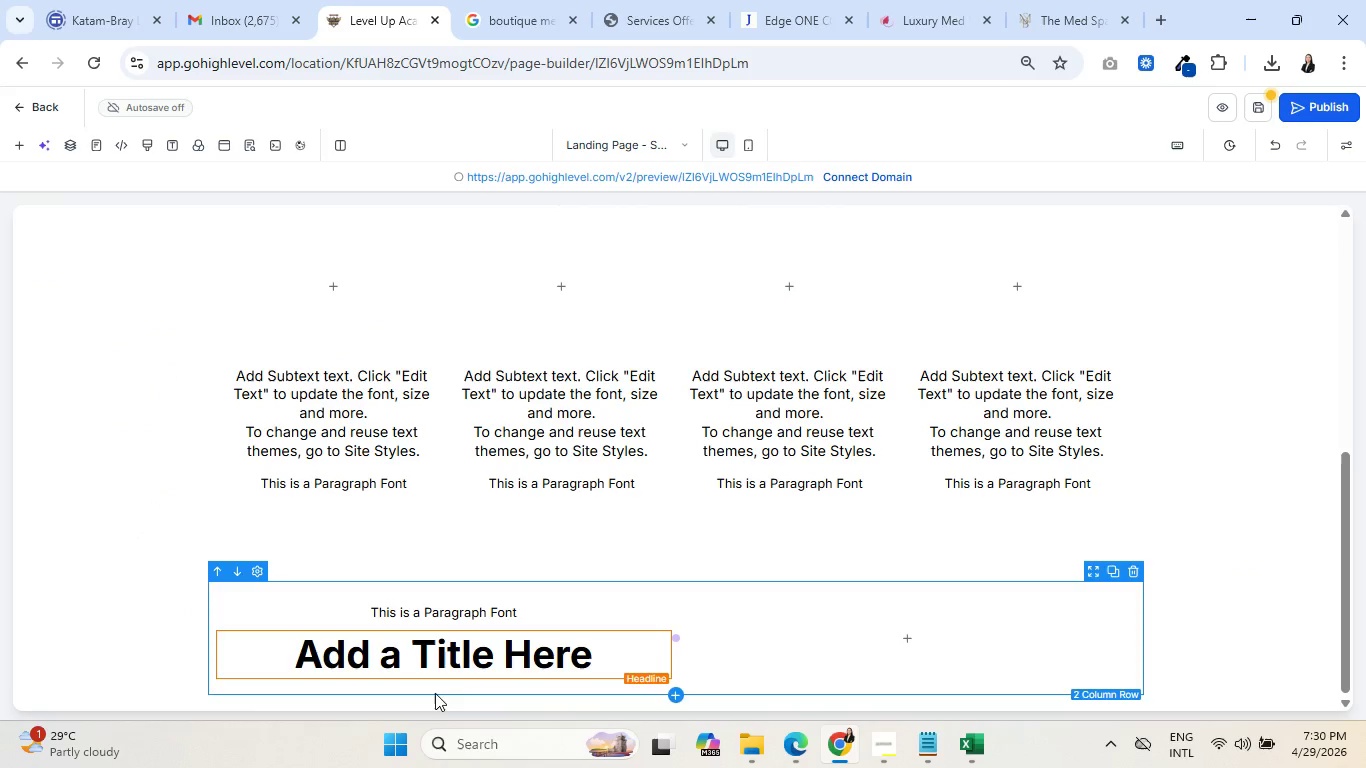 
left_click([440, 678])
 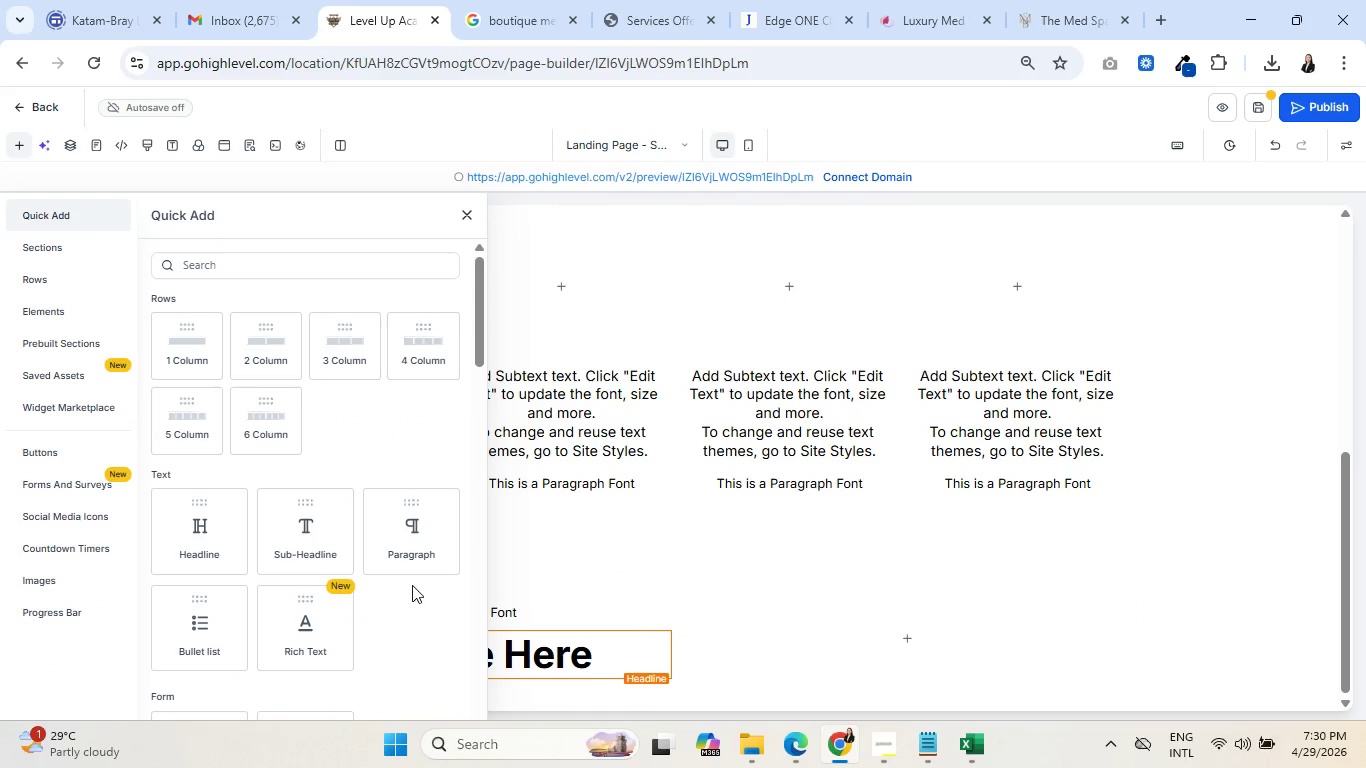 
left_click([312, 529])
 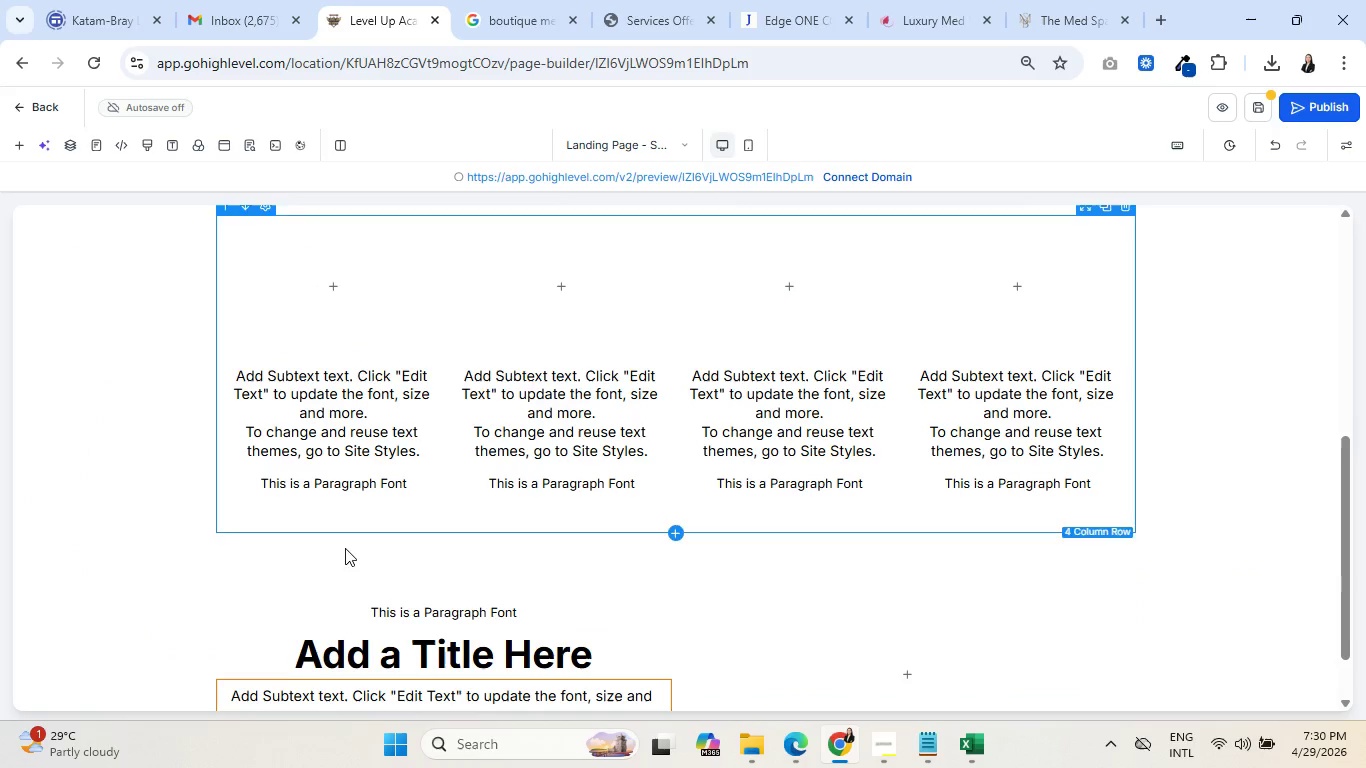 
scroll: coordinate [705, 609], scroll_direction: down, amount: 3.0
 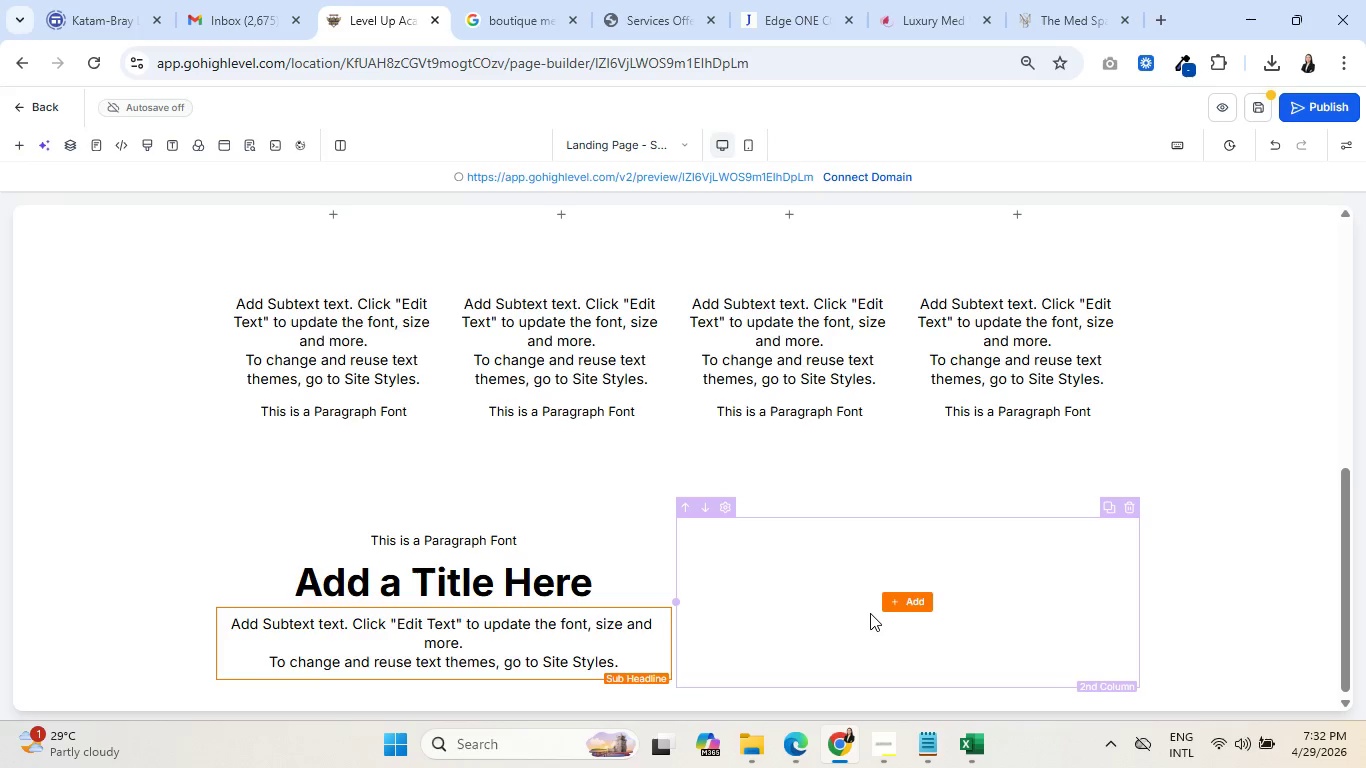 
wait(89.8)
 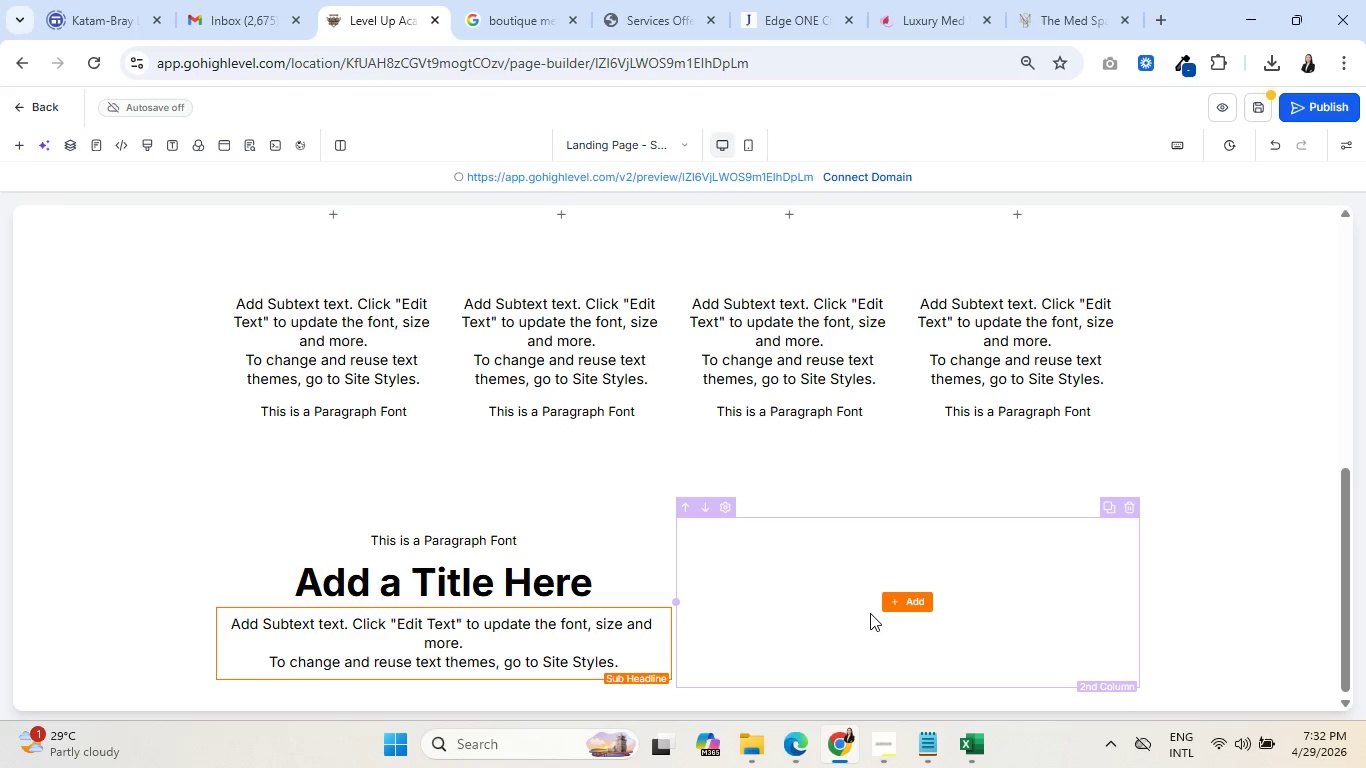 
scroll: coordinate [677, 599], scroll_direction: down, amount: 6.0
 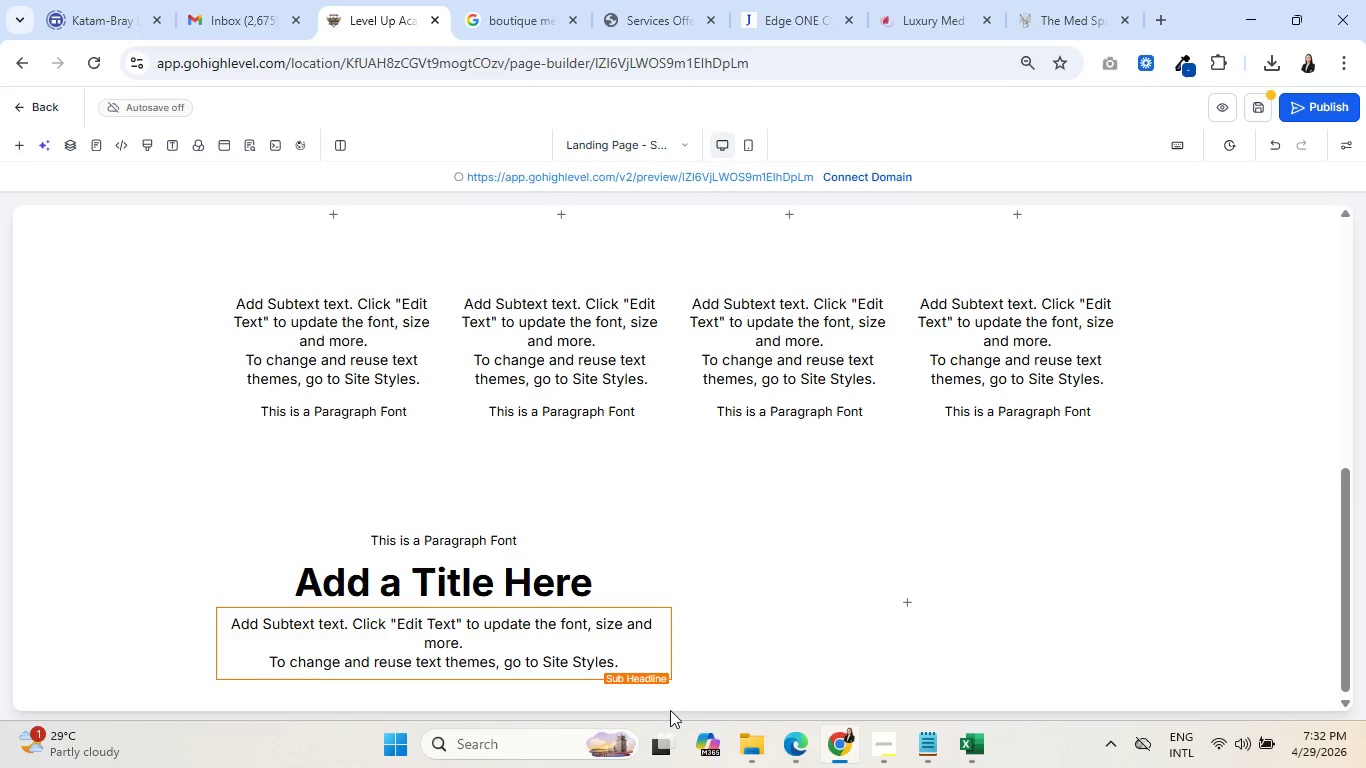 
left_click([678, 707])
 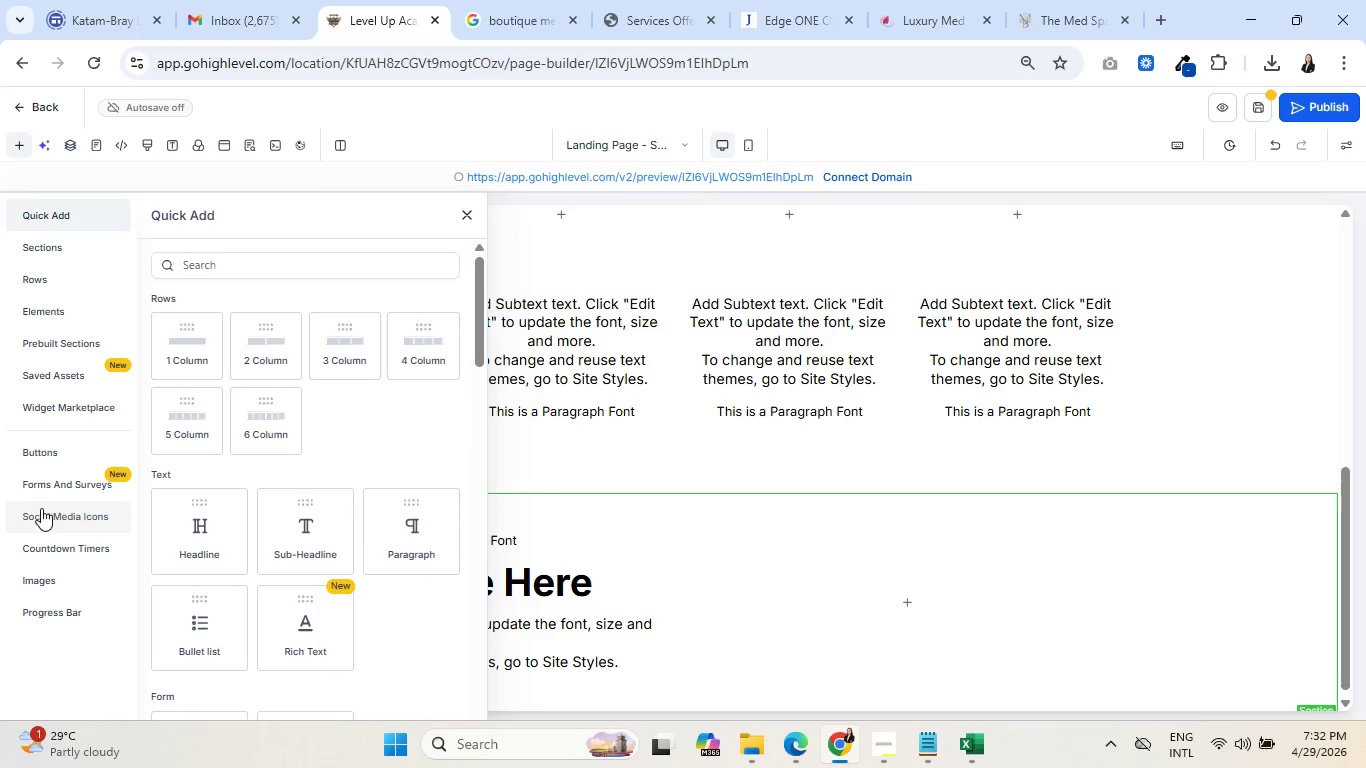 
wait(13.83)
 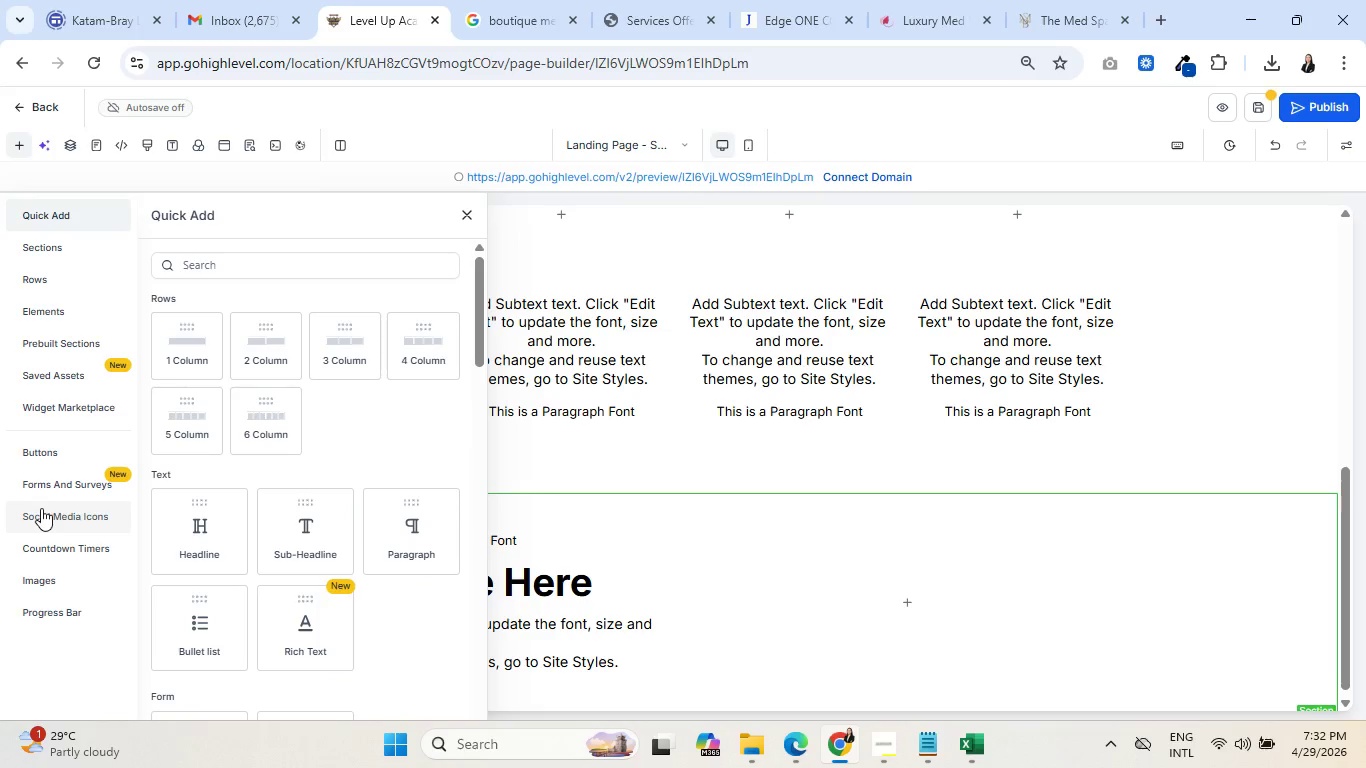 
left_click([46, 252])
 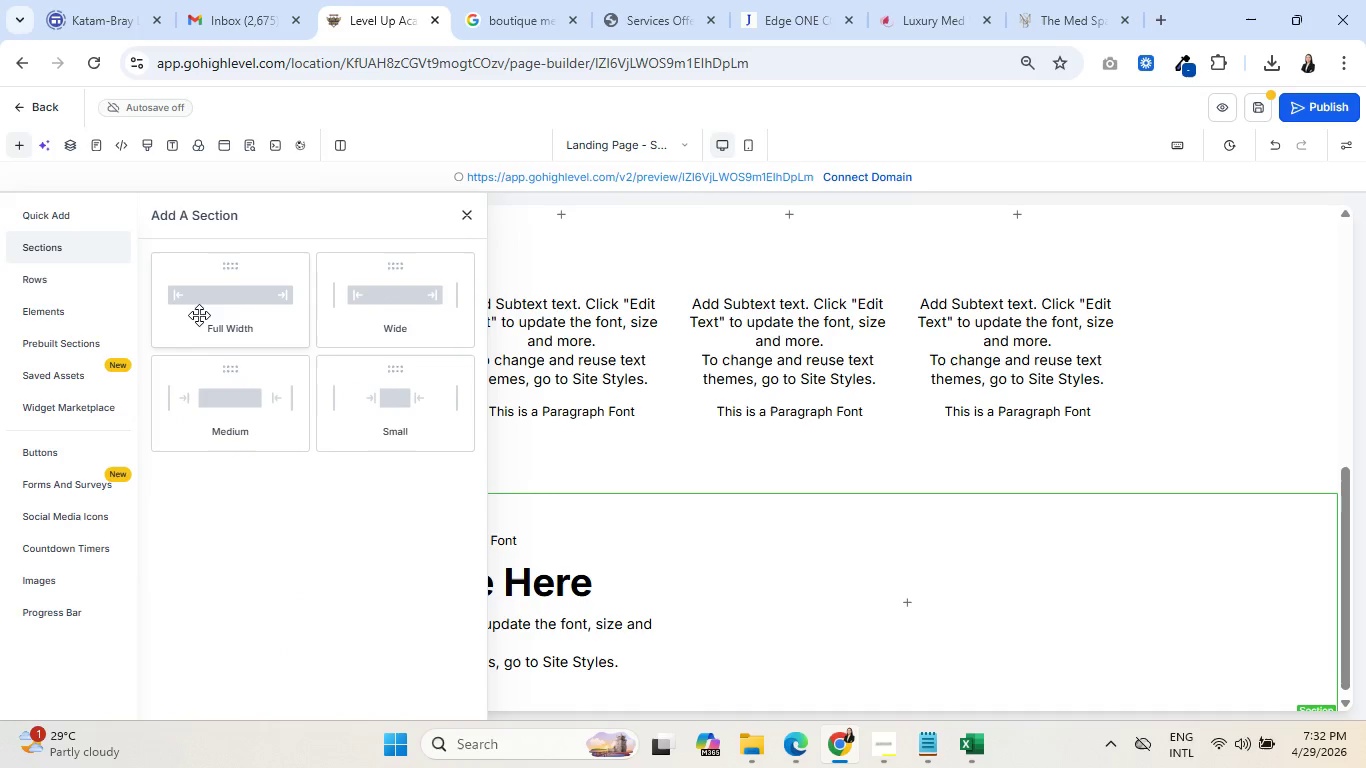 
left_click([208, 312])
 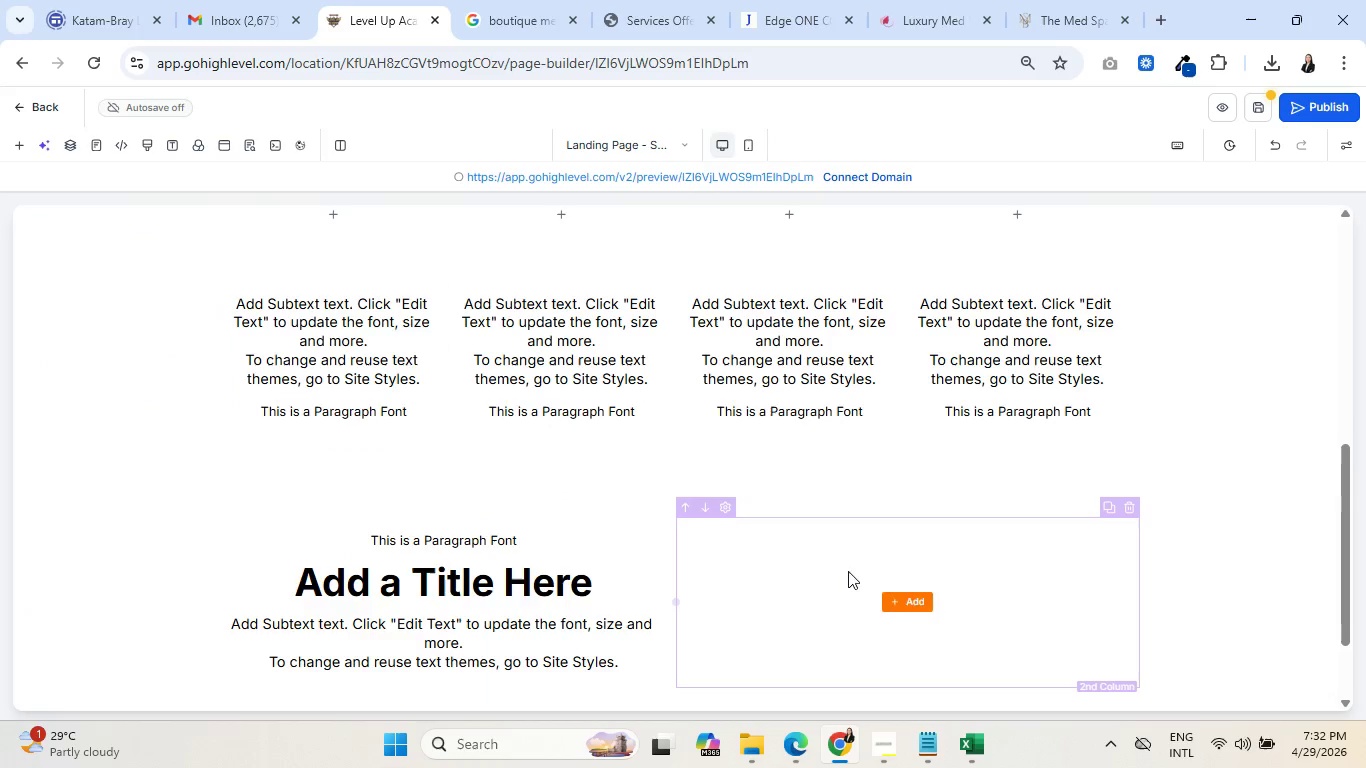 
scroll: coordinate [887, 570], scroll_direction: down, amount: 5.0
 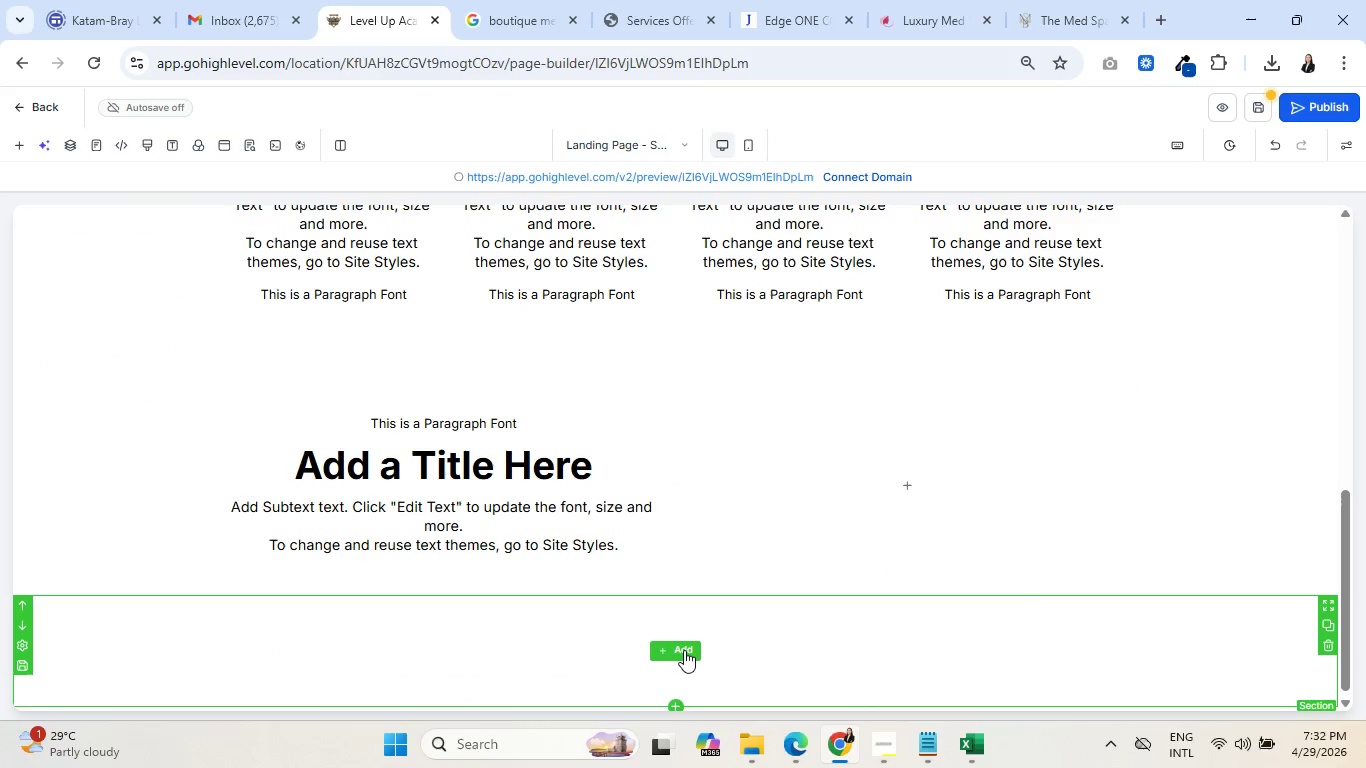 
left_click([684, 649])
 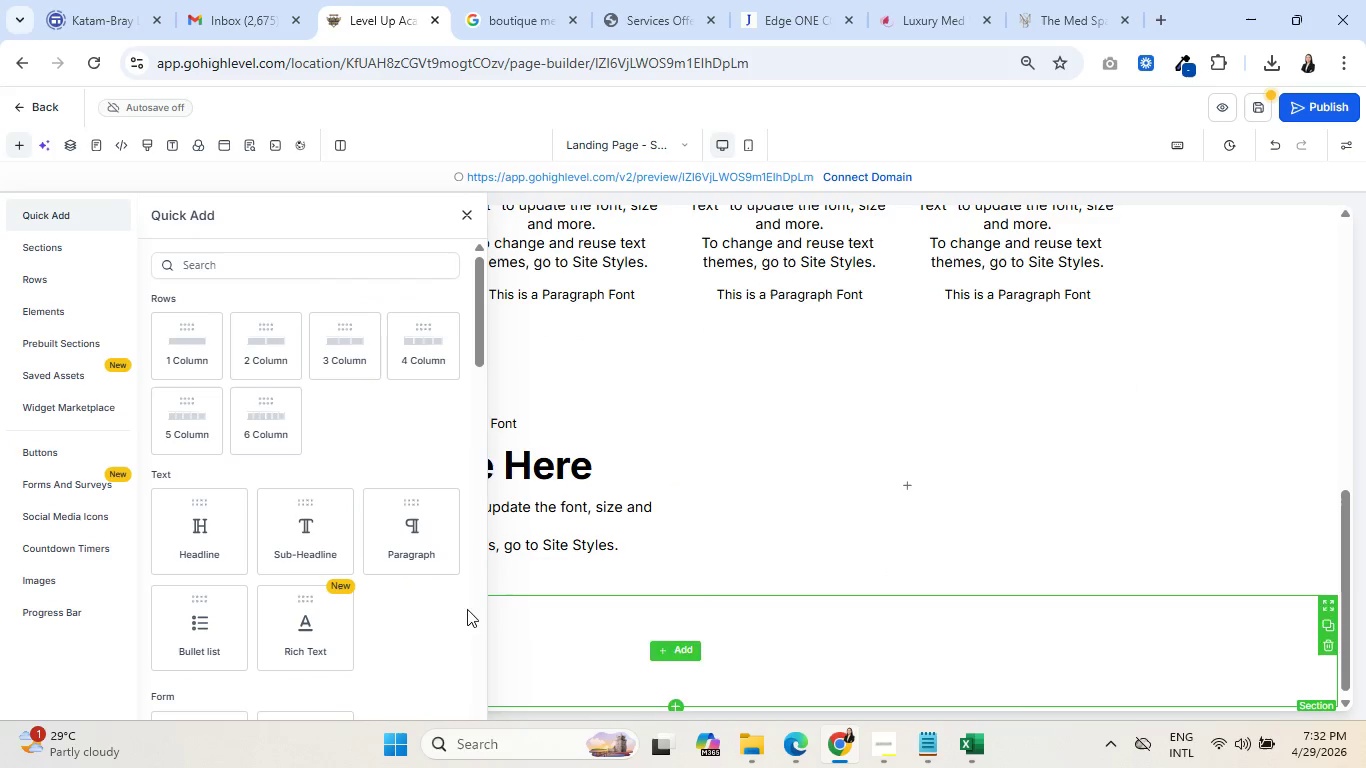 
left_click([285, 350])
 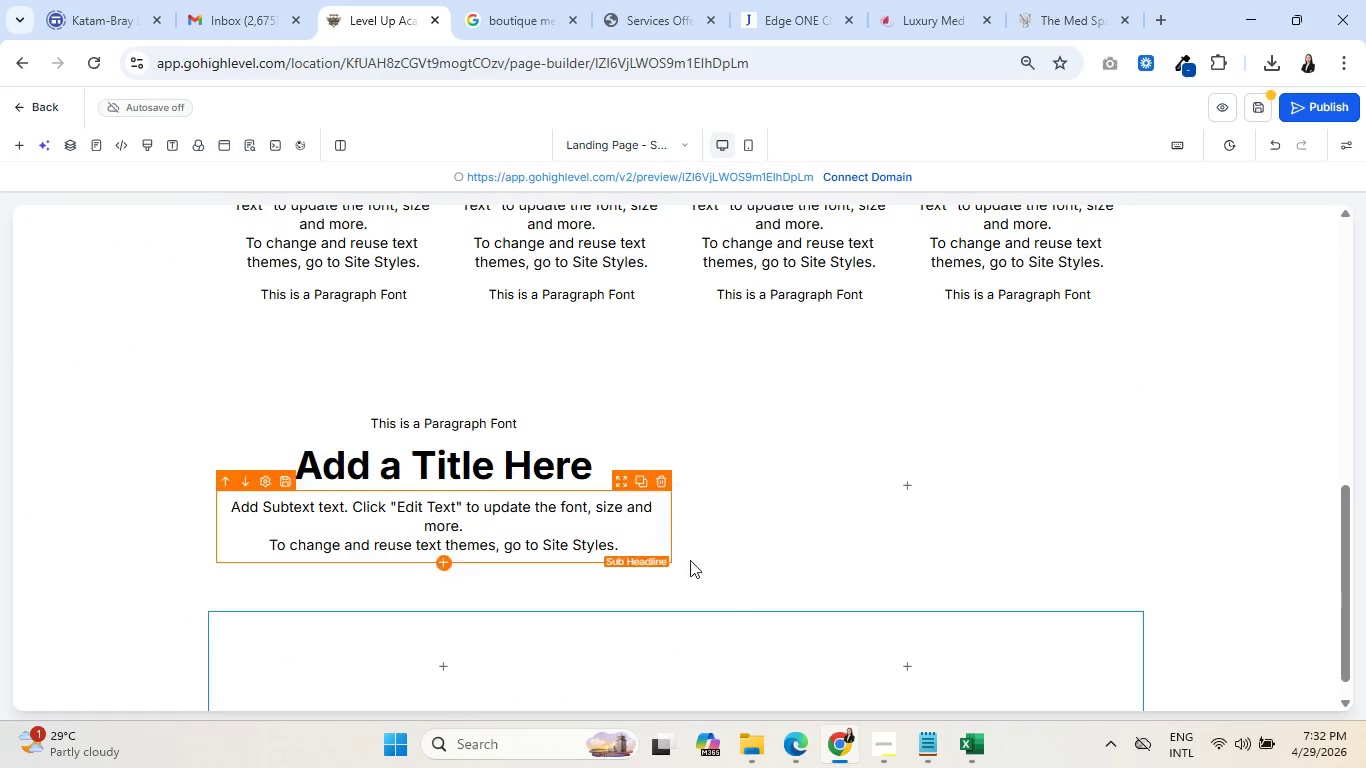 
scroll: coordinate [868, 641], scroll_direction: down, amount: 4.0
 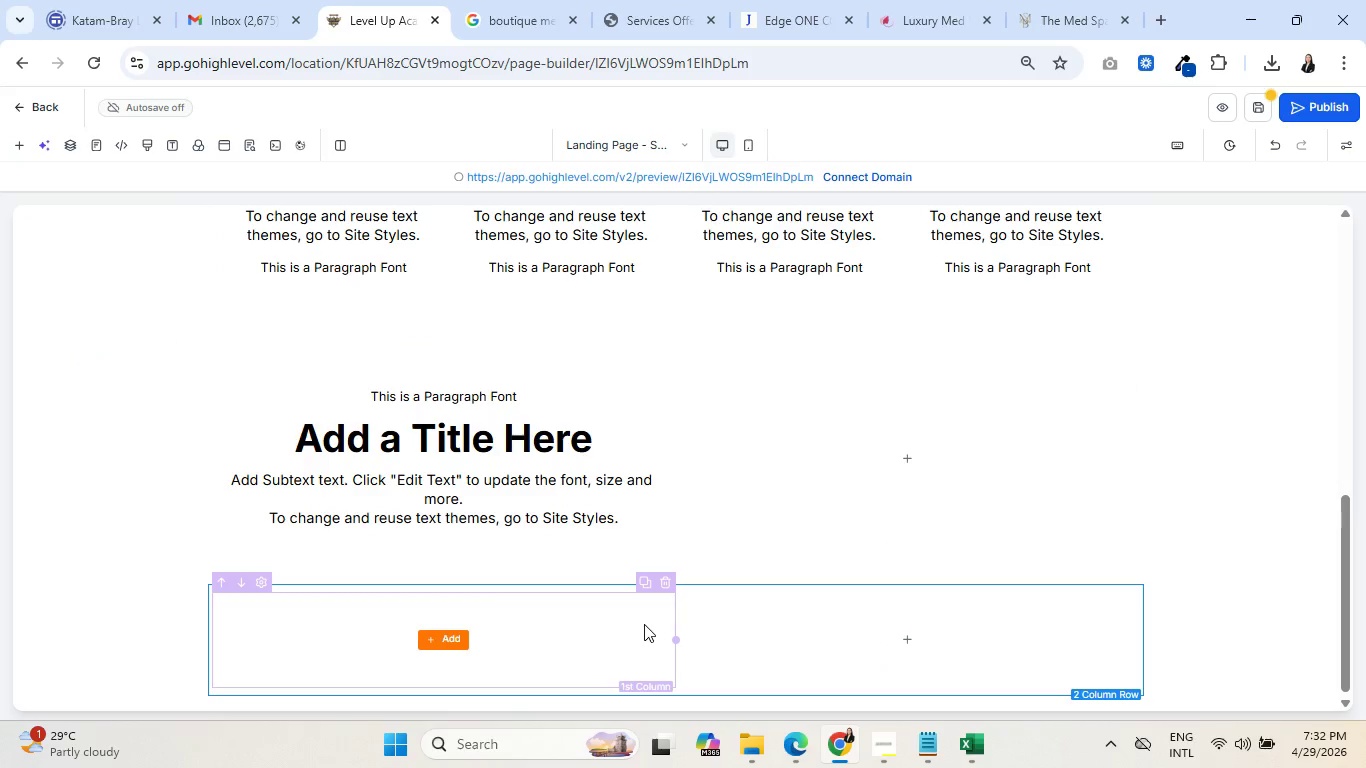 
scroll: coordinate [696, 560], scroll_direction: up, amount: 10.0
 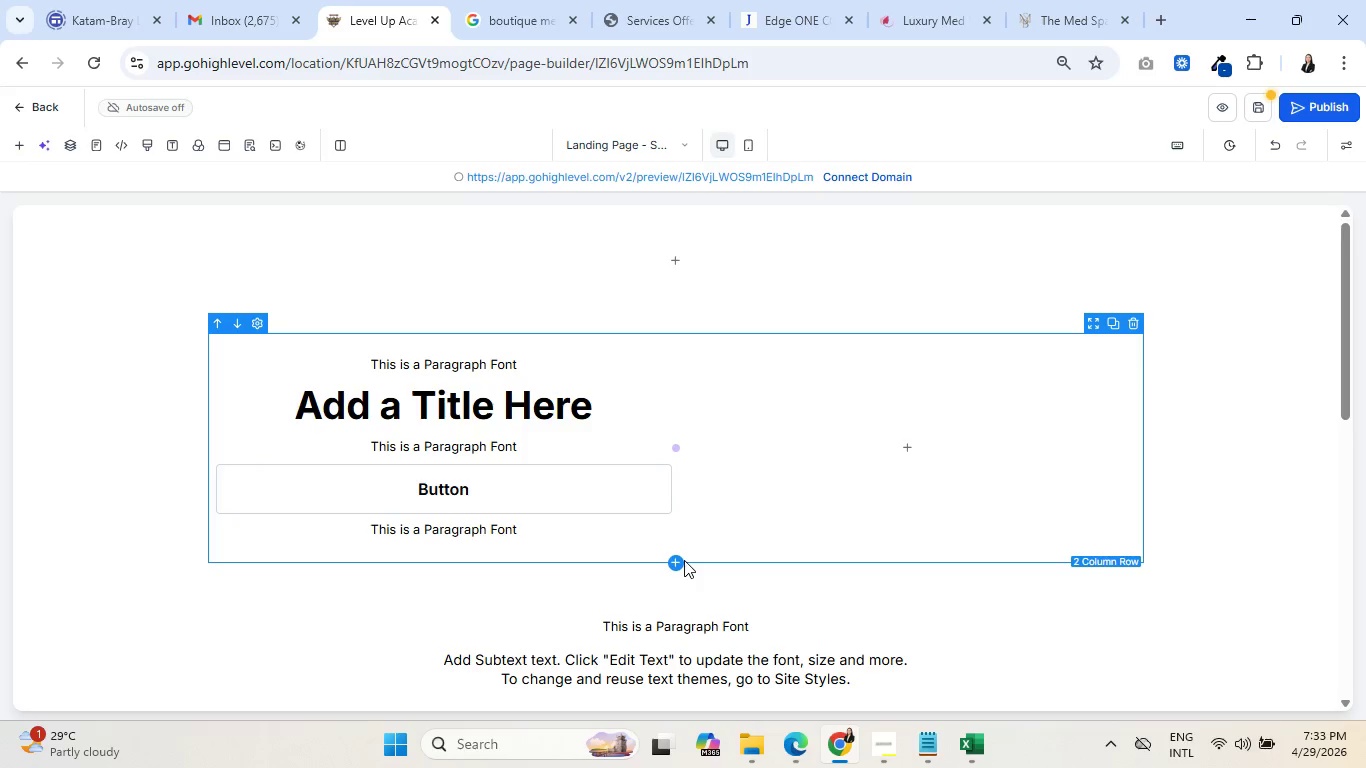 
wait(41.68)
 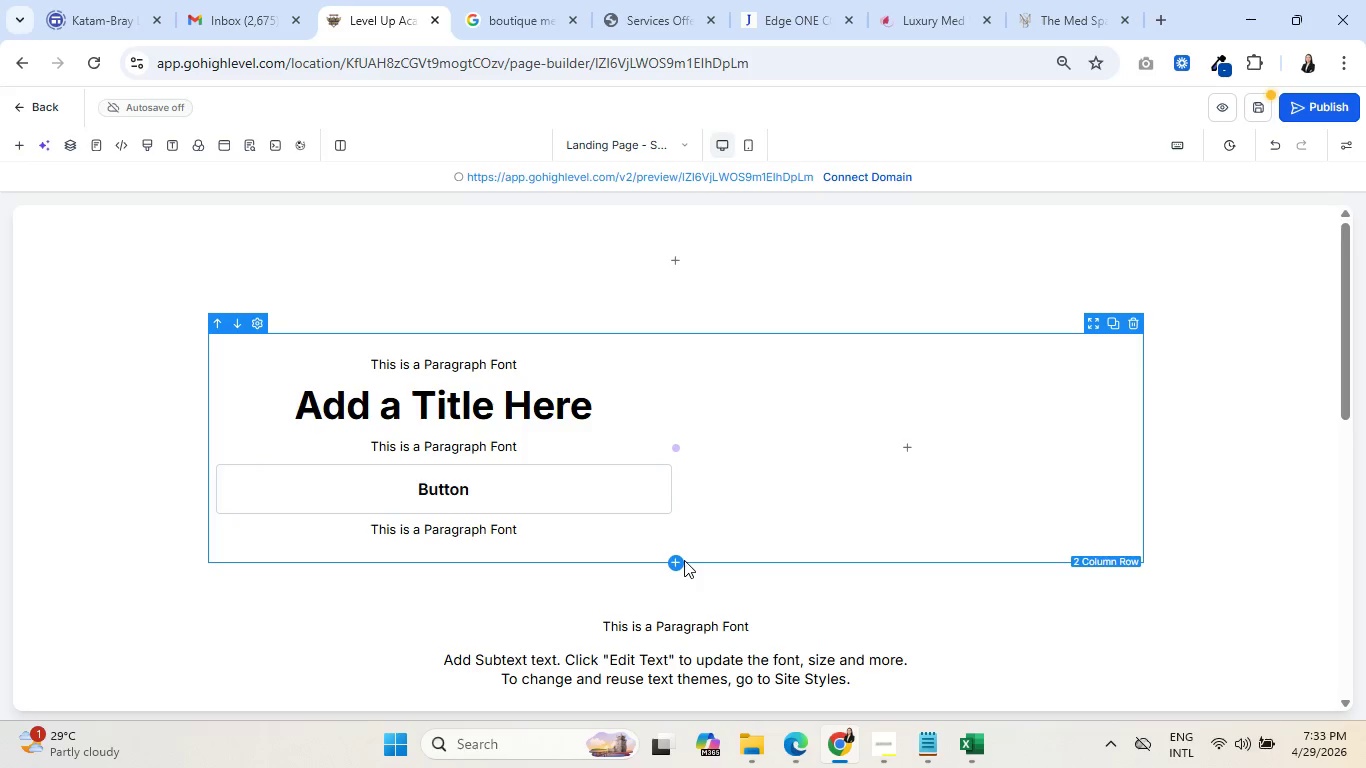 
scroll: coordinate [755, 385], scroll_direction: up, amount: 7.0
 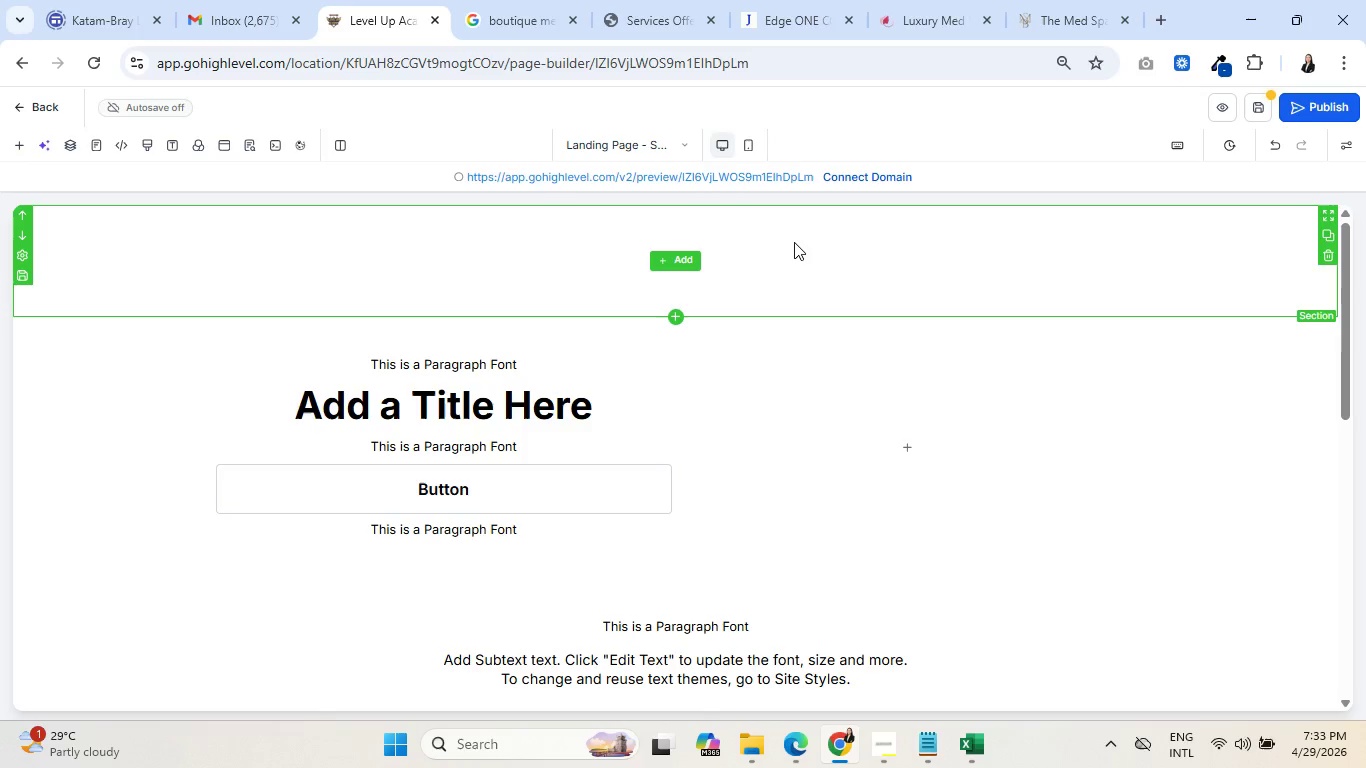 
scroll: coordinate [753, 340], scroll_direction: down, amount: 10.0
 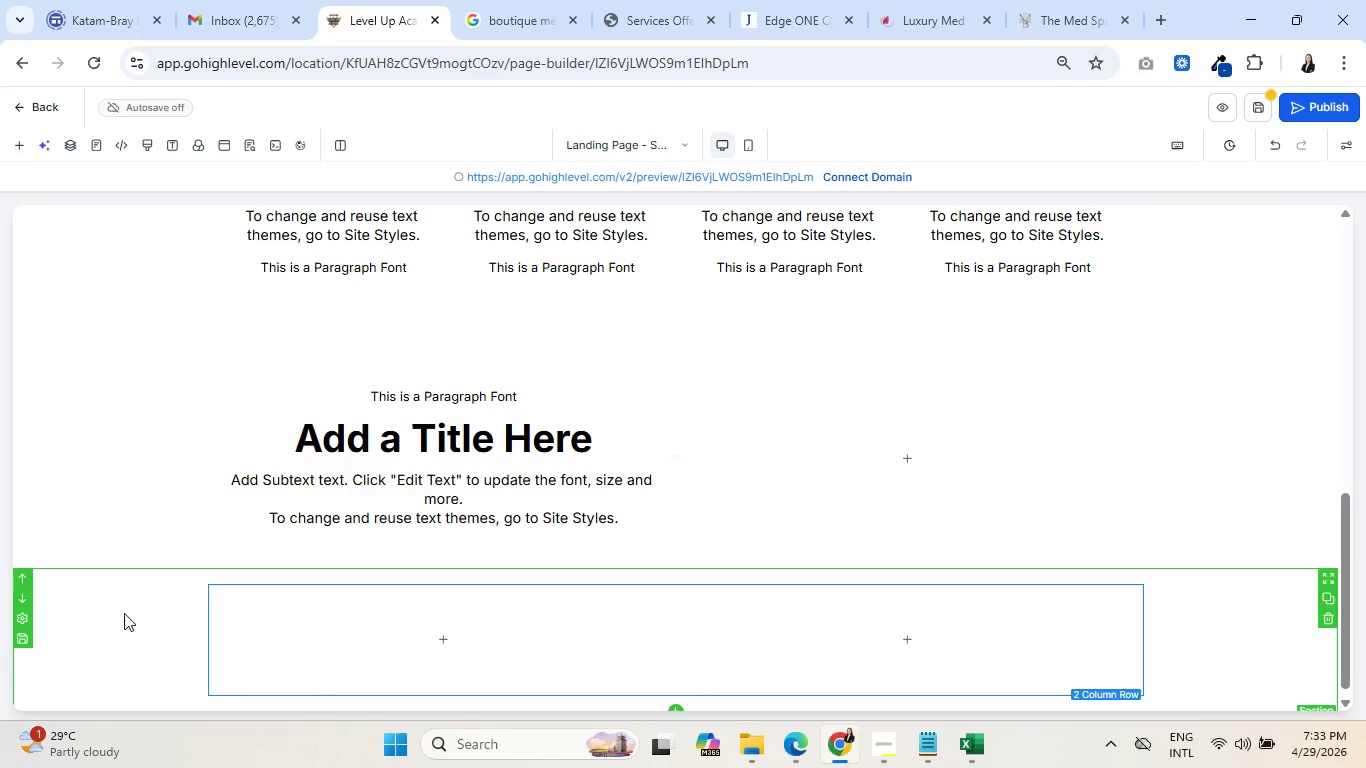 
scroll: coordinate [848, 487], scroll_direction: up, amount: 12.0
 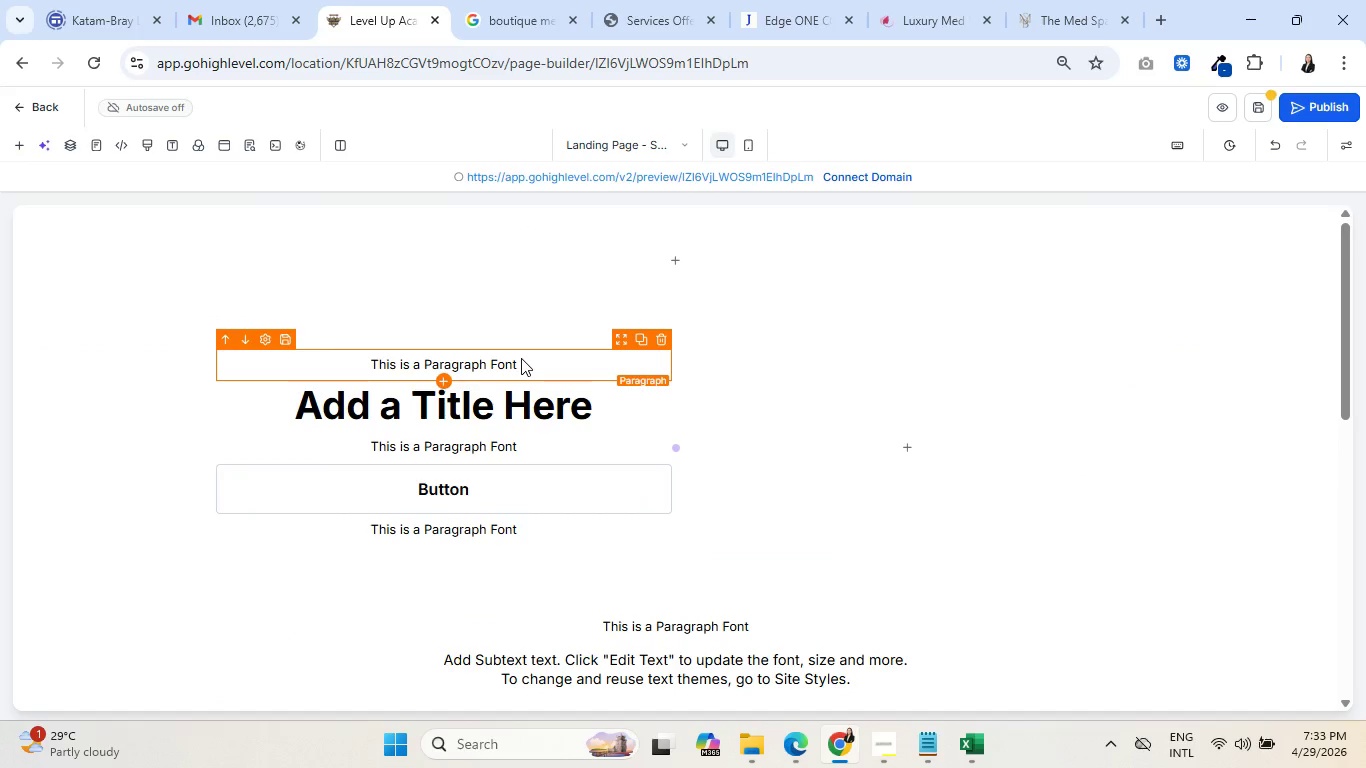 
double_click([515, 362])
 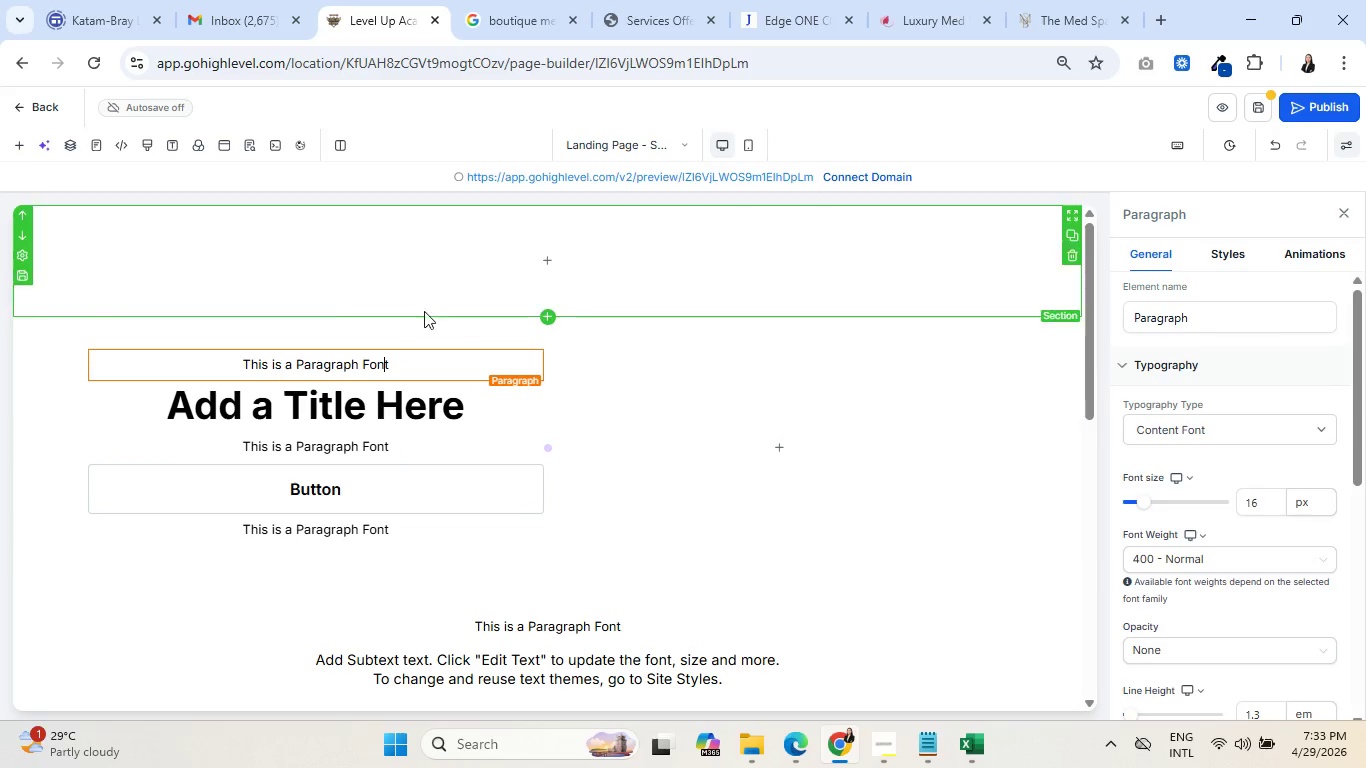 
double_click([362, 370])
 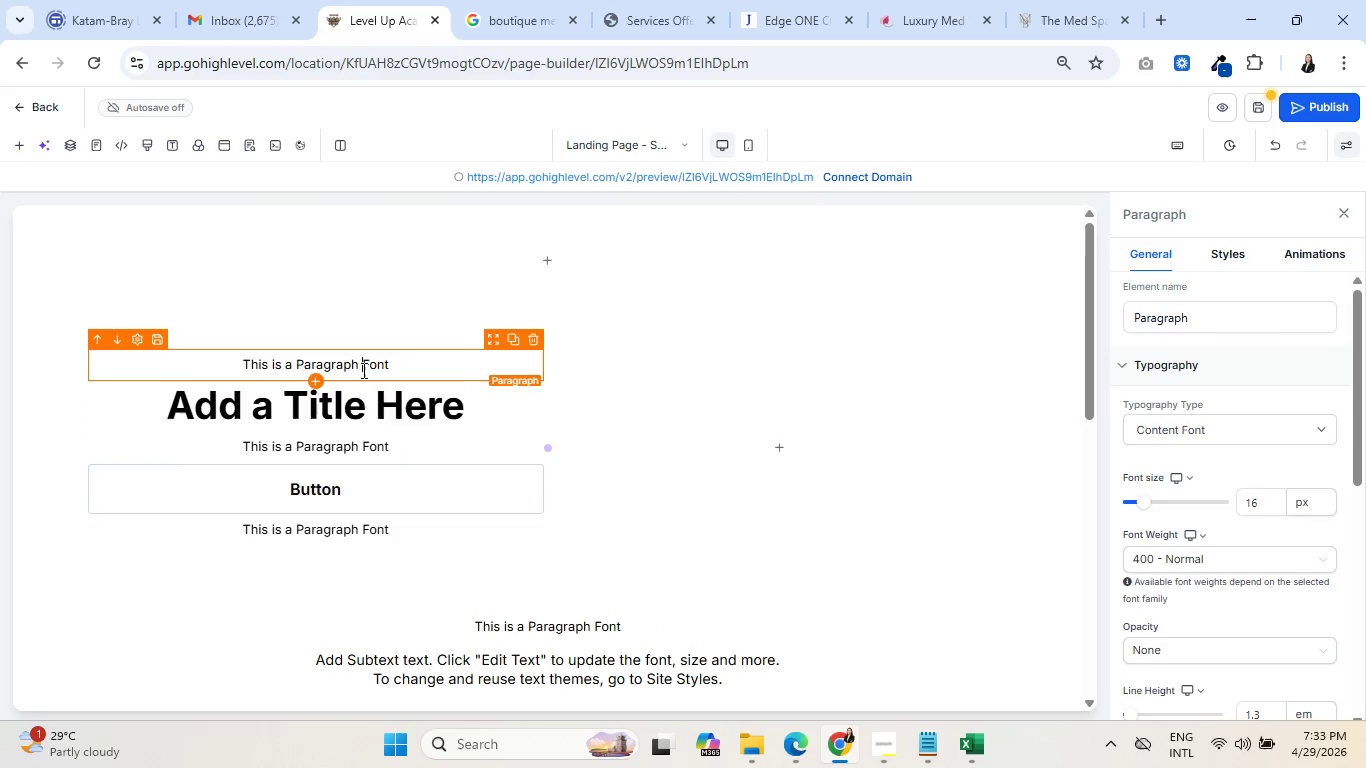 
triple_click([362, 370])
 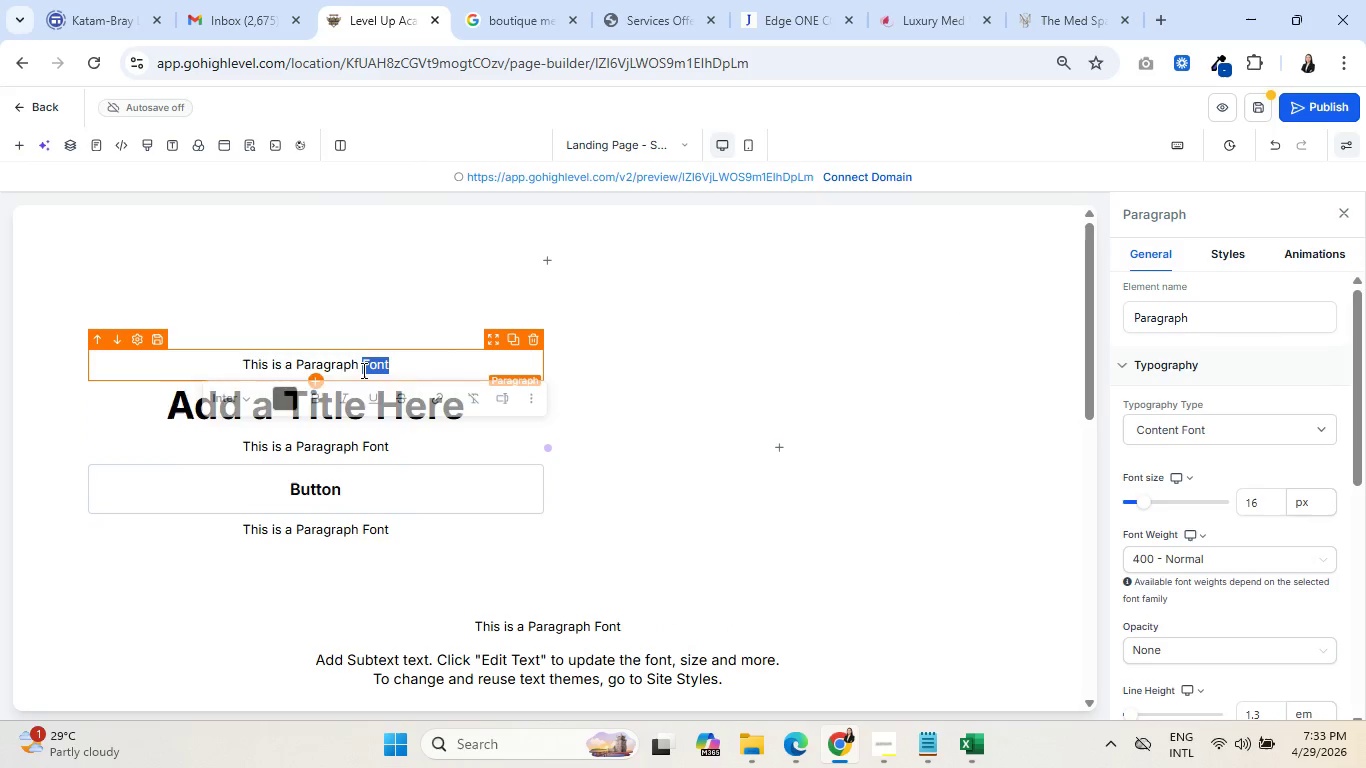 
triple_click([362, 370])
 